 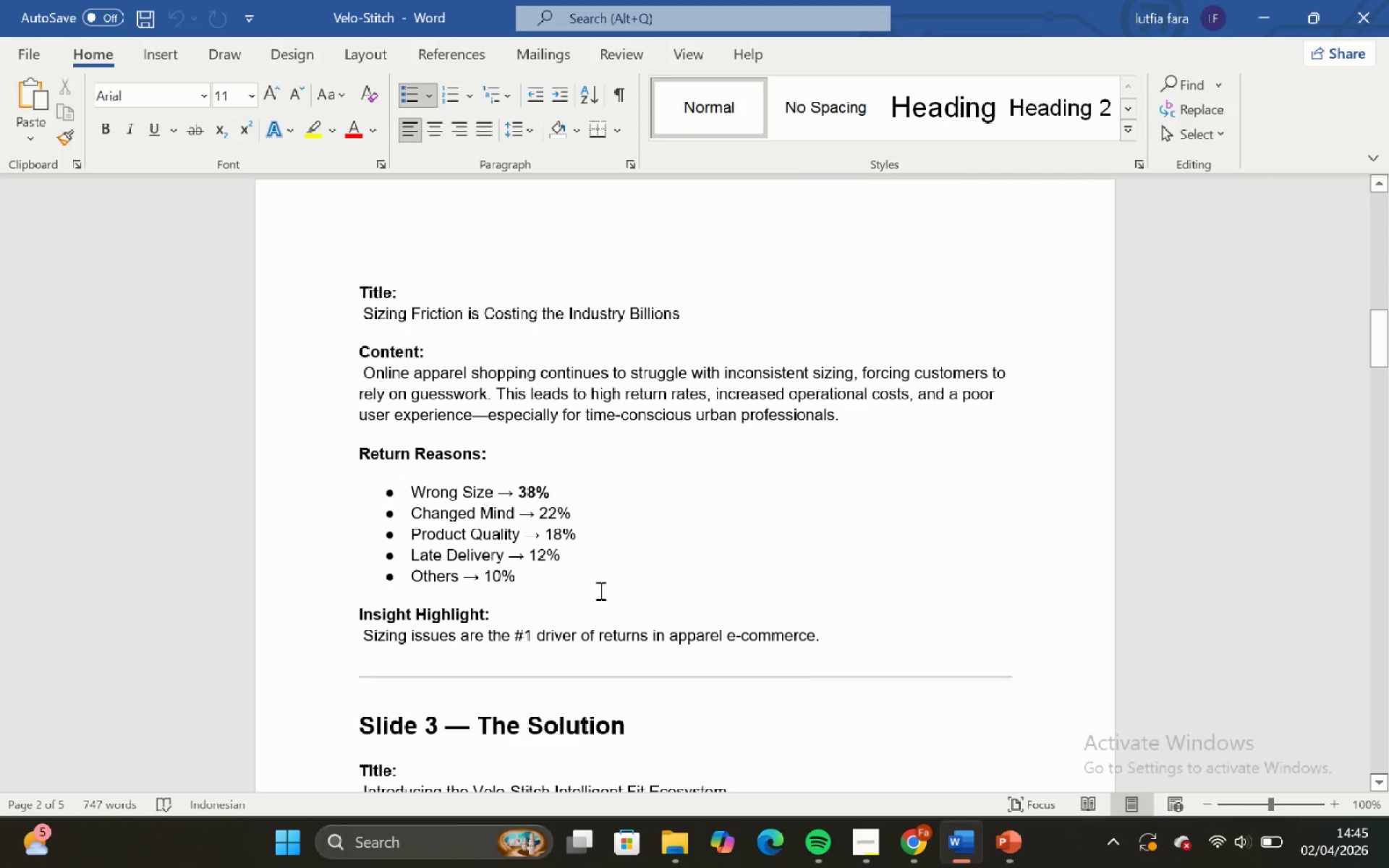 
scroll: coordinate [523, 508], scroll_direction: down, amount: 1.0
 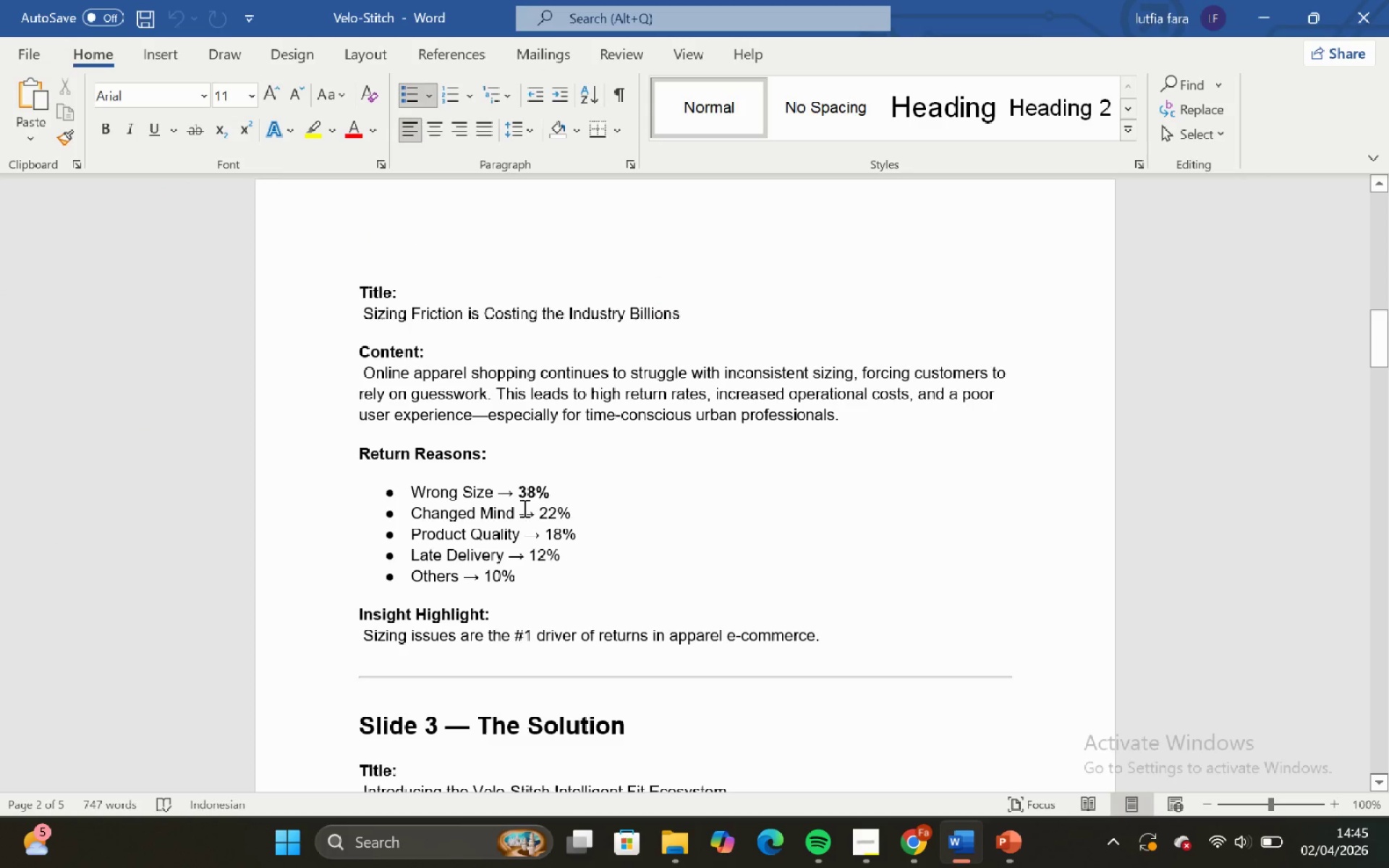 
scroll: coordinate [516, 506], scroll_direction: none, amount: 0.0
 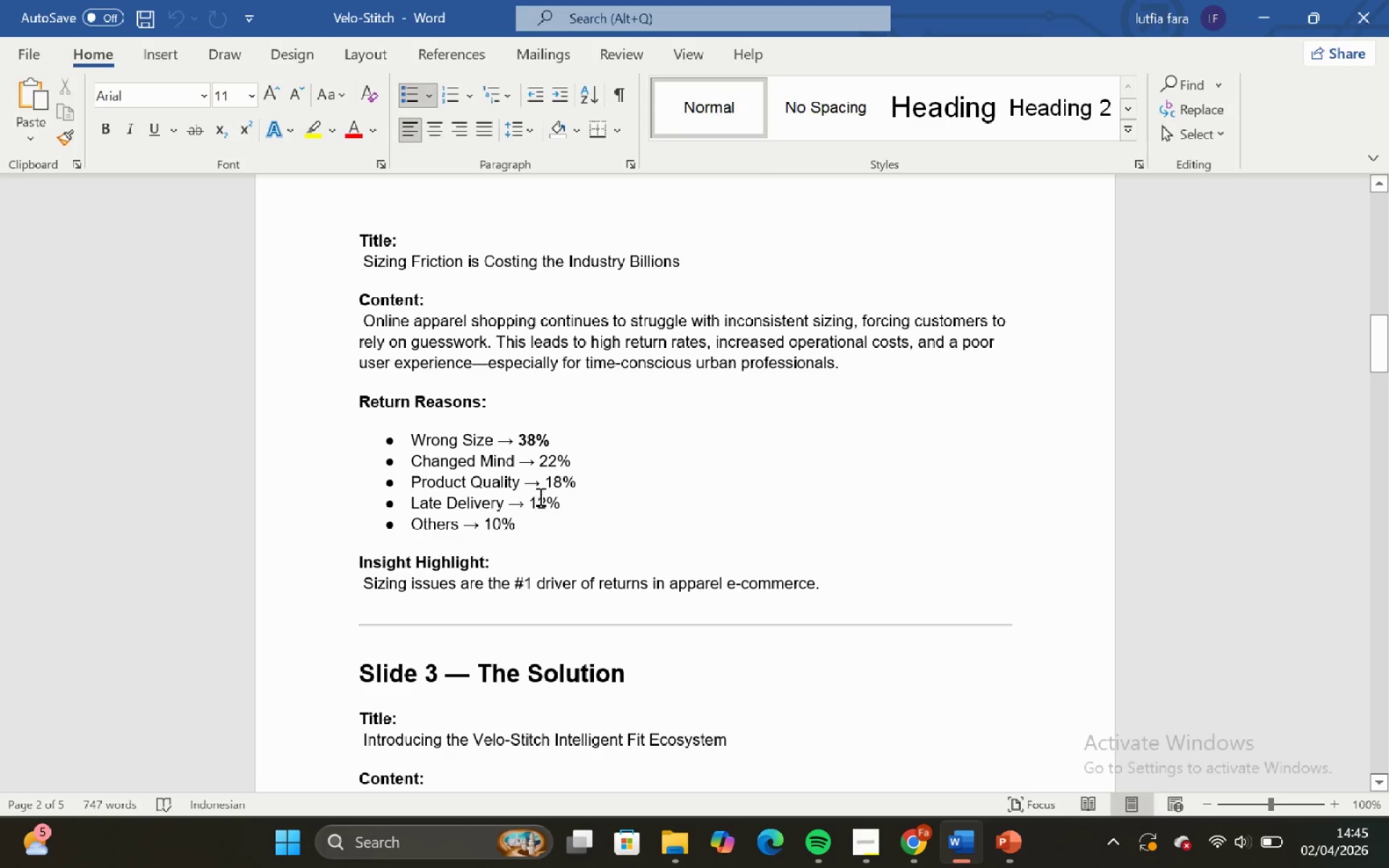 
scroll: coordinate [524, 506], scroll_direction: up, amount: 4.0
 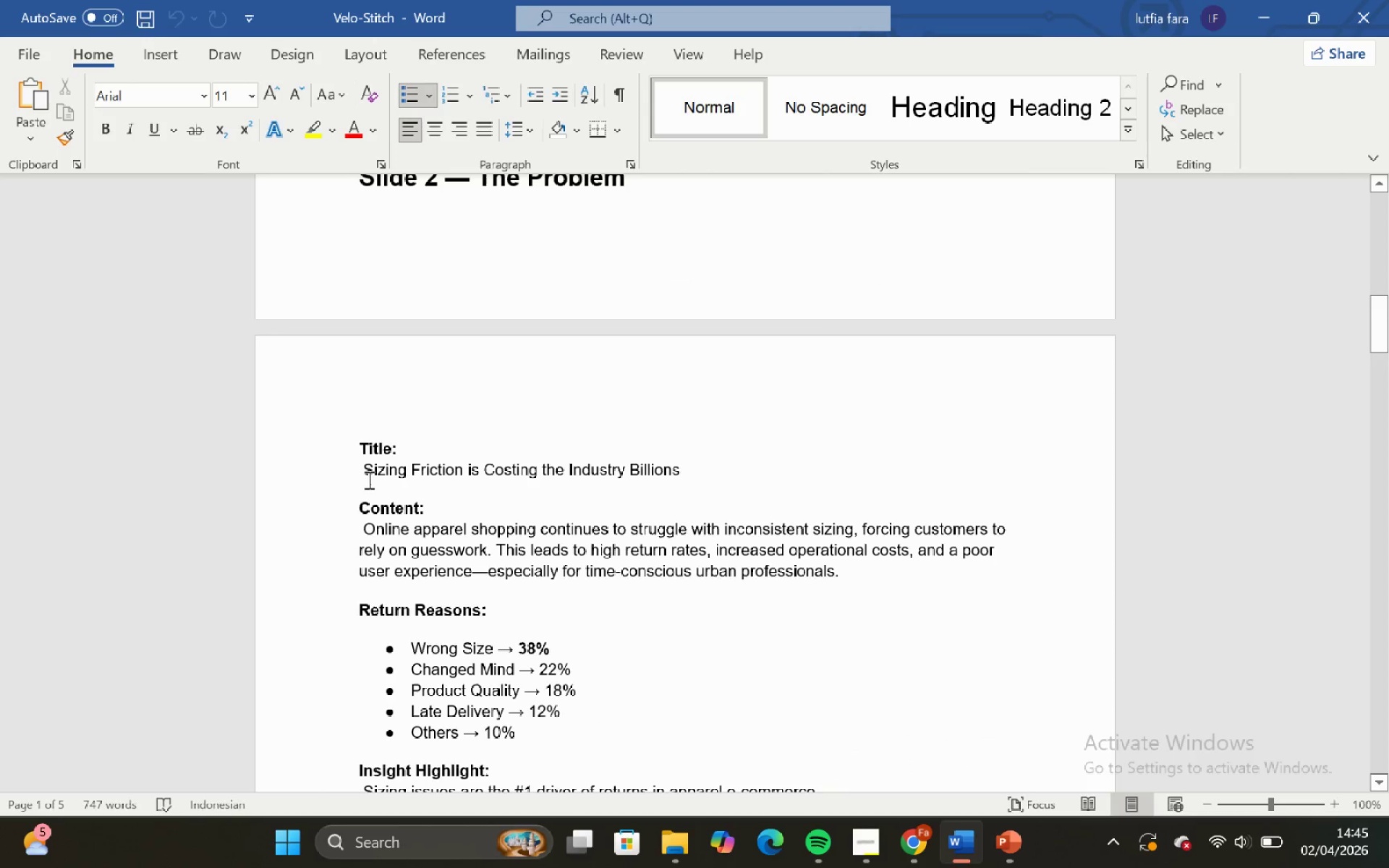 
left_click_drag(start_coordinate=[364, 470], to_coordinate=[729, 478])
 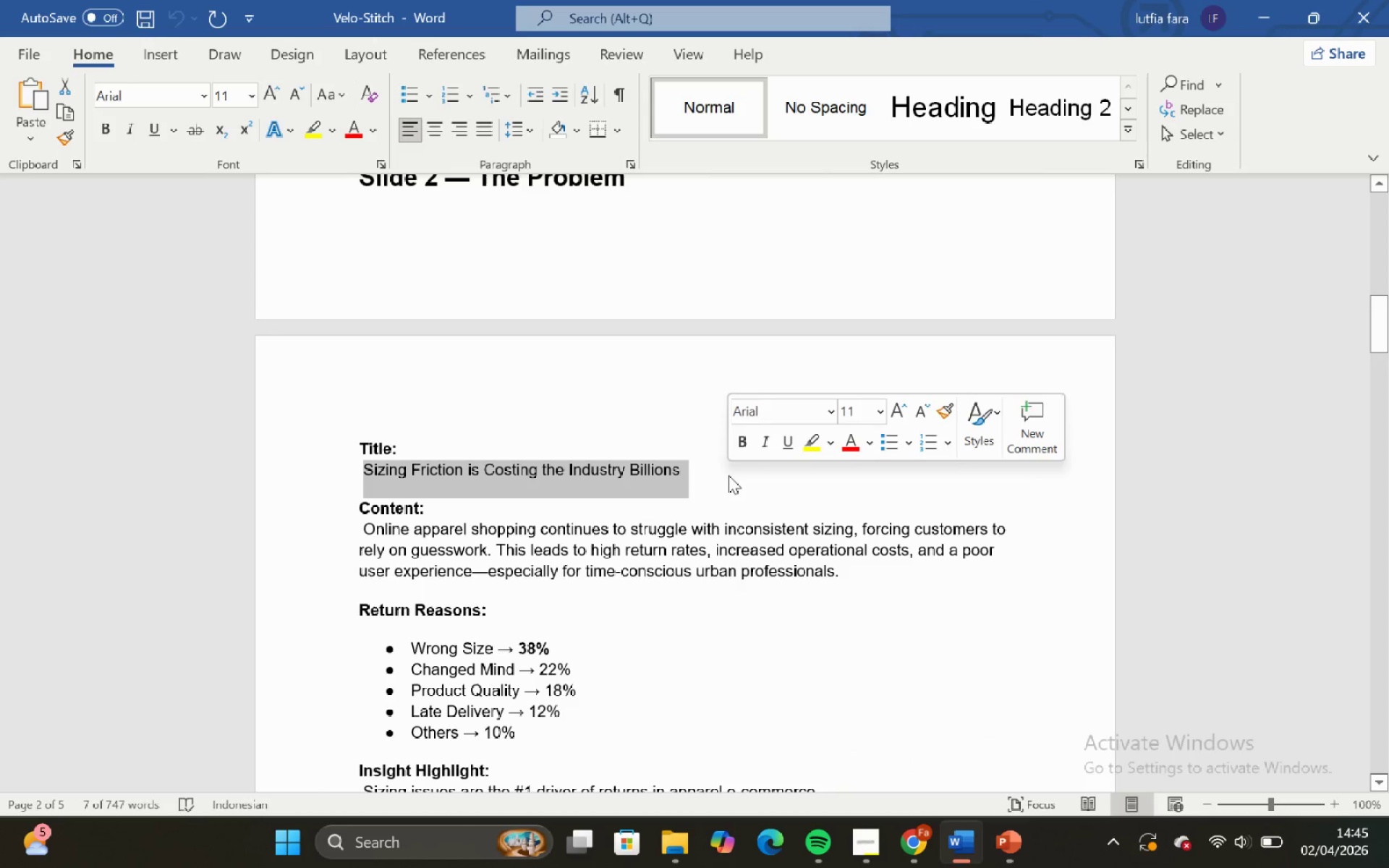 
key(Control+C)
 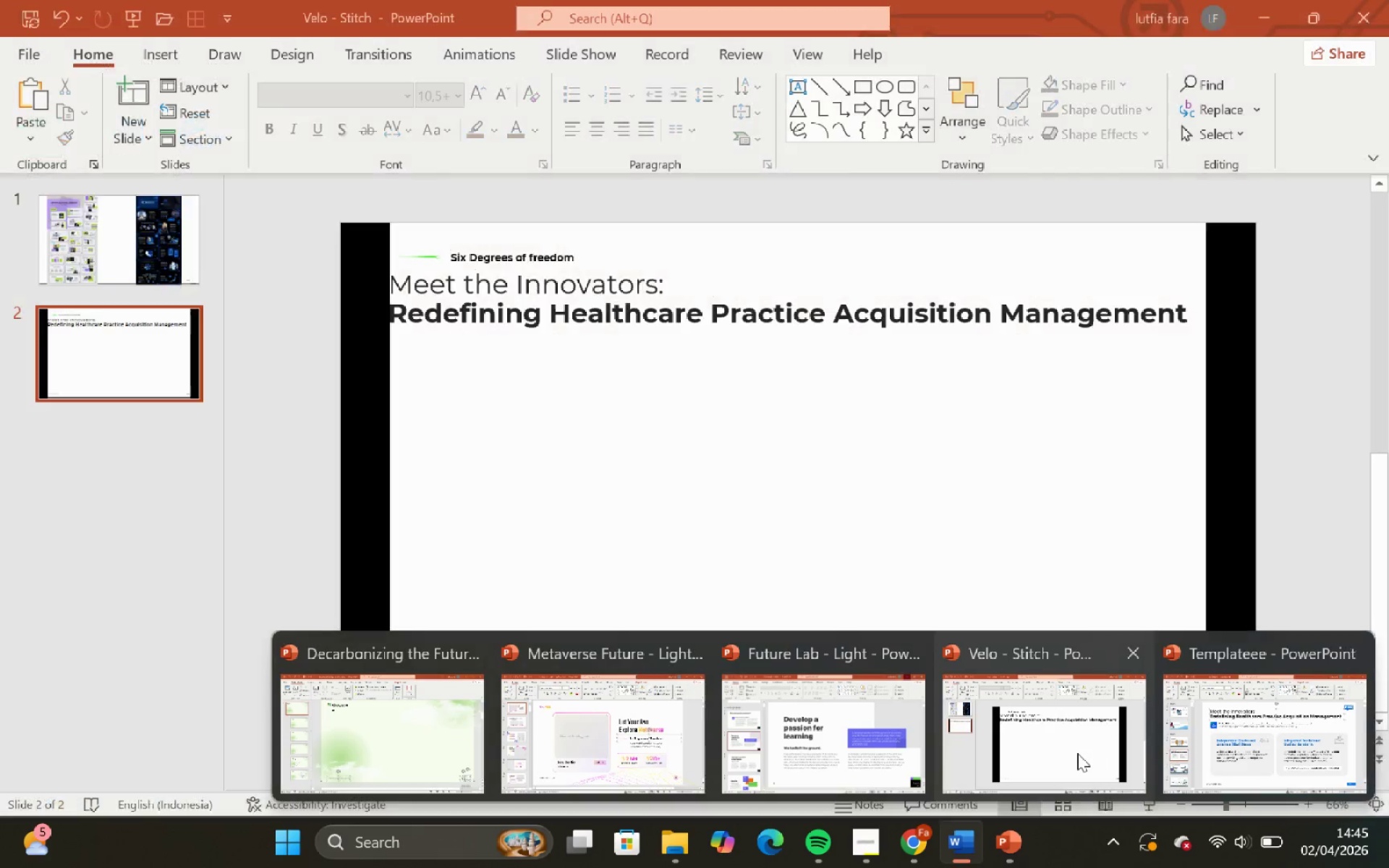 
left_click([1069, 744])
 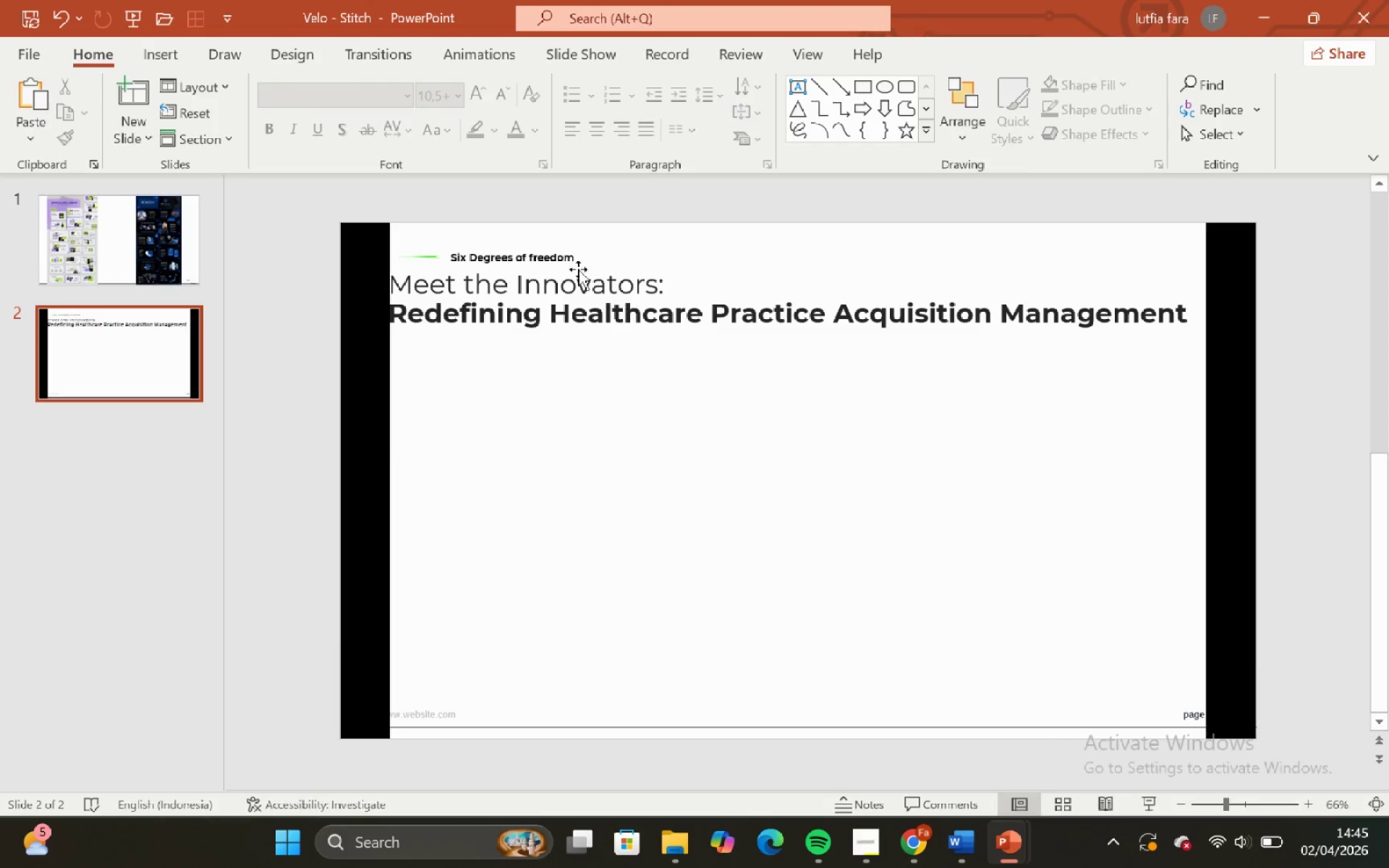 
left_click([556, 255])
 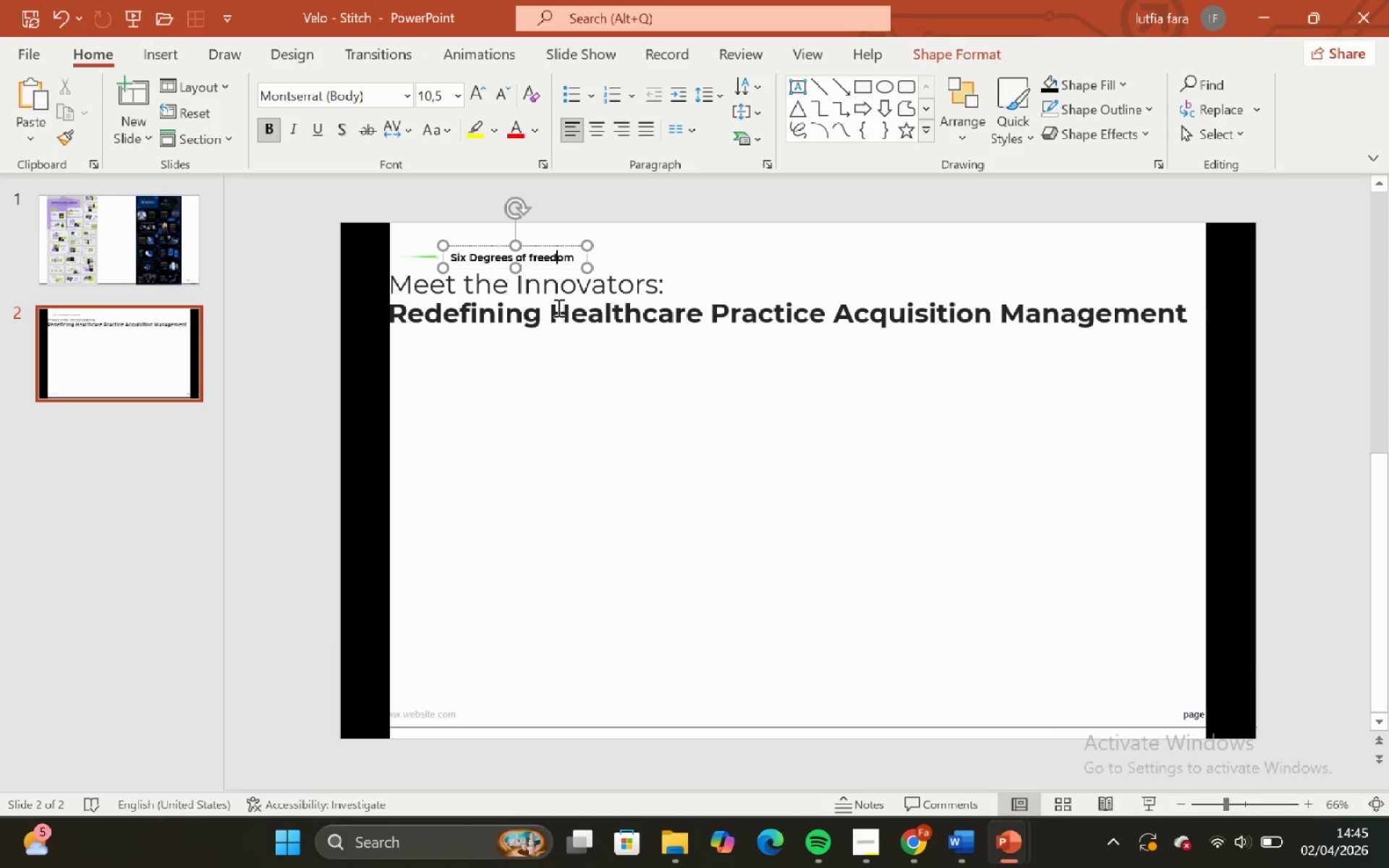 
left_click([557, 308])
 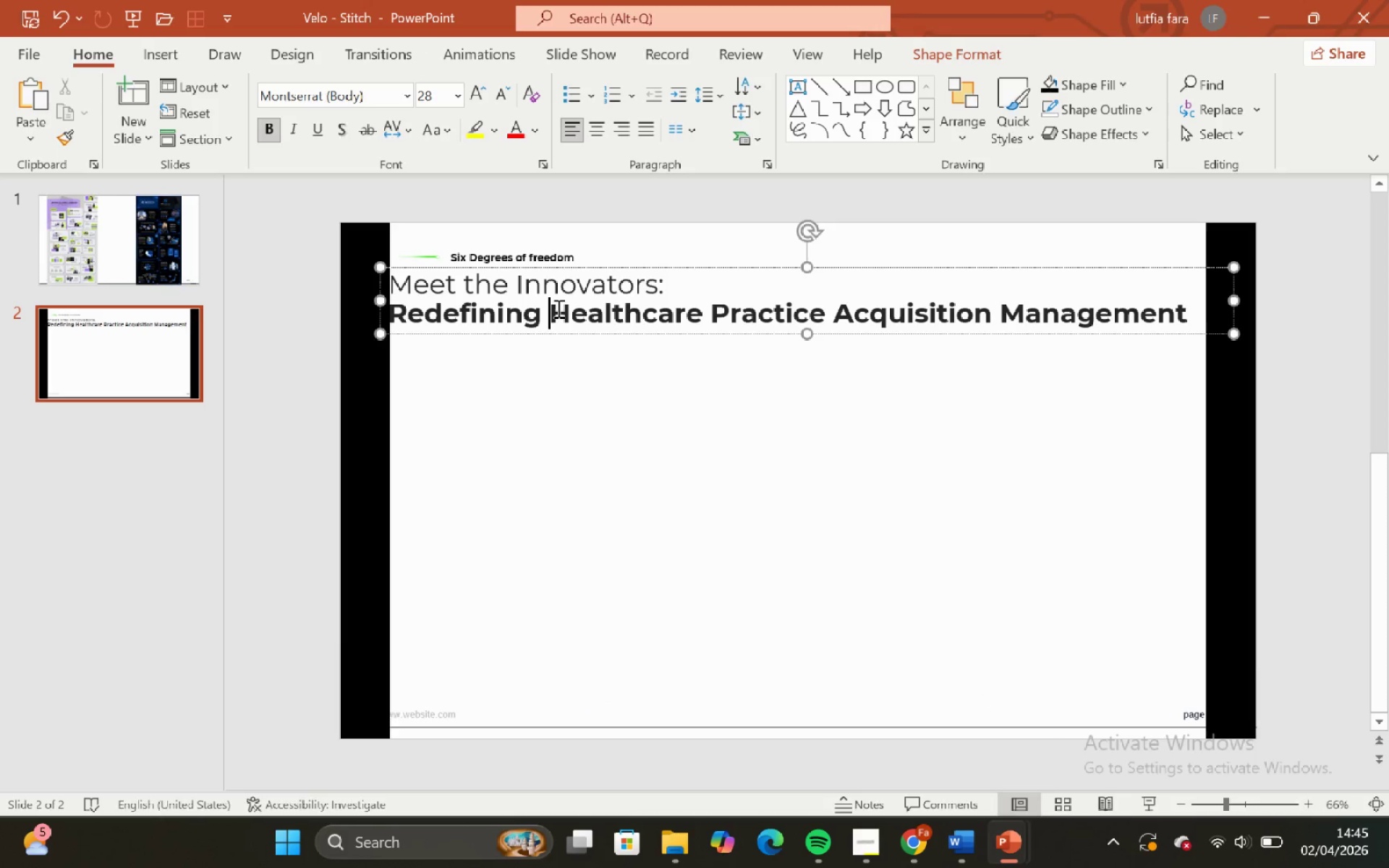 
key(Control+ControlLeft)
 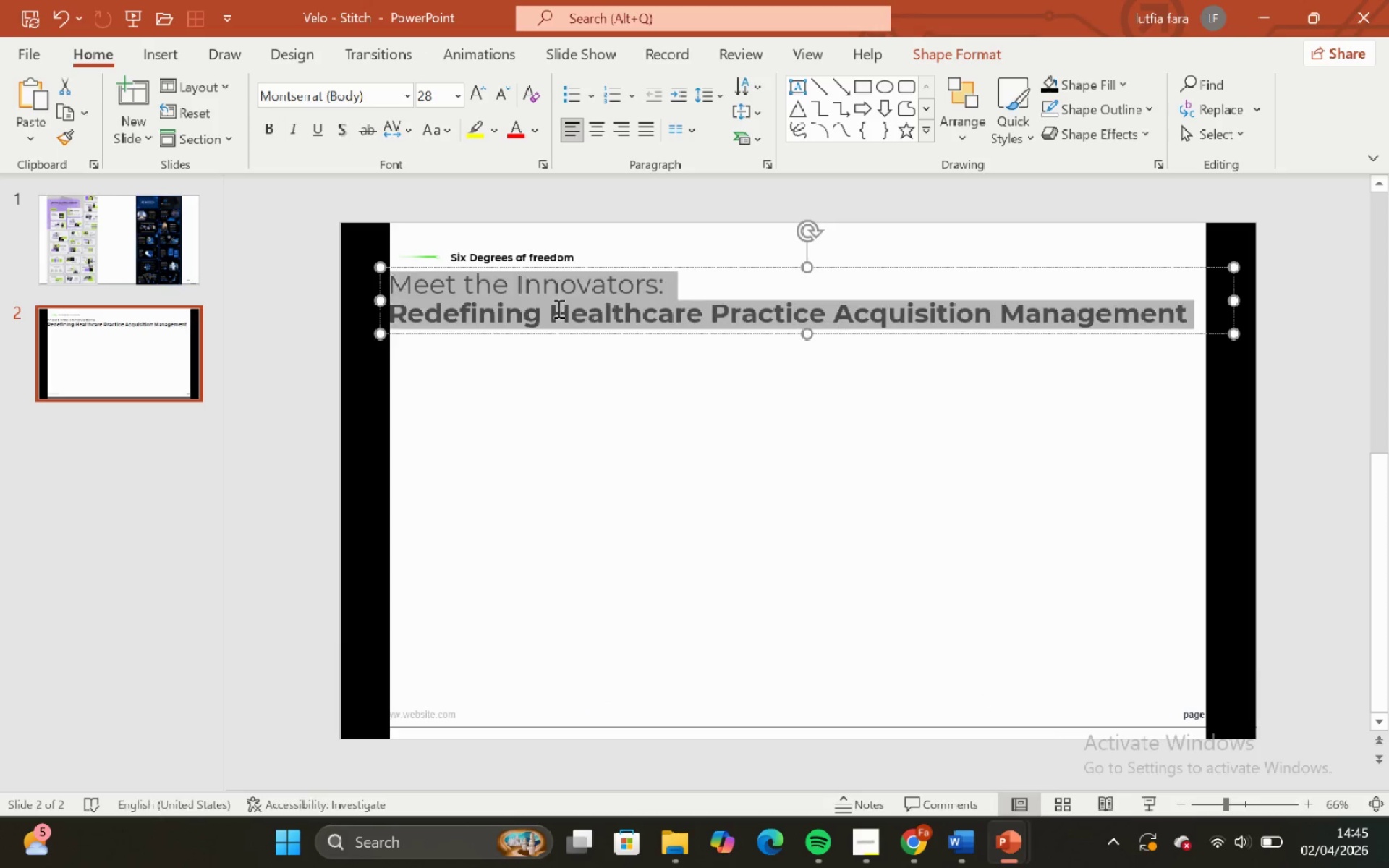 
key(Control+A)
 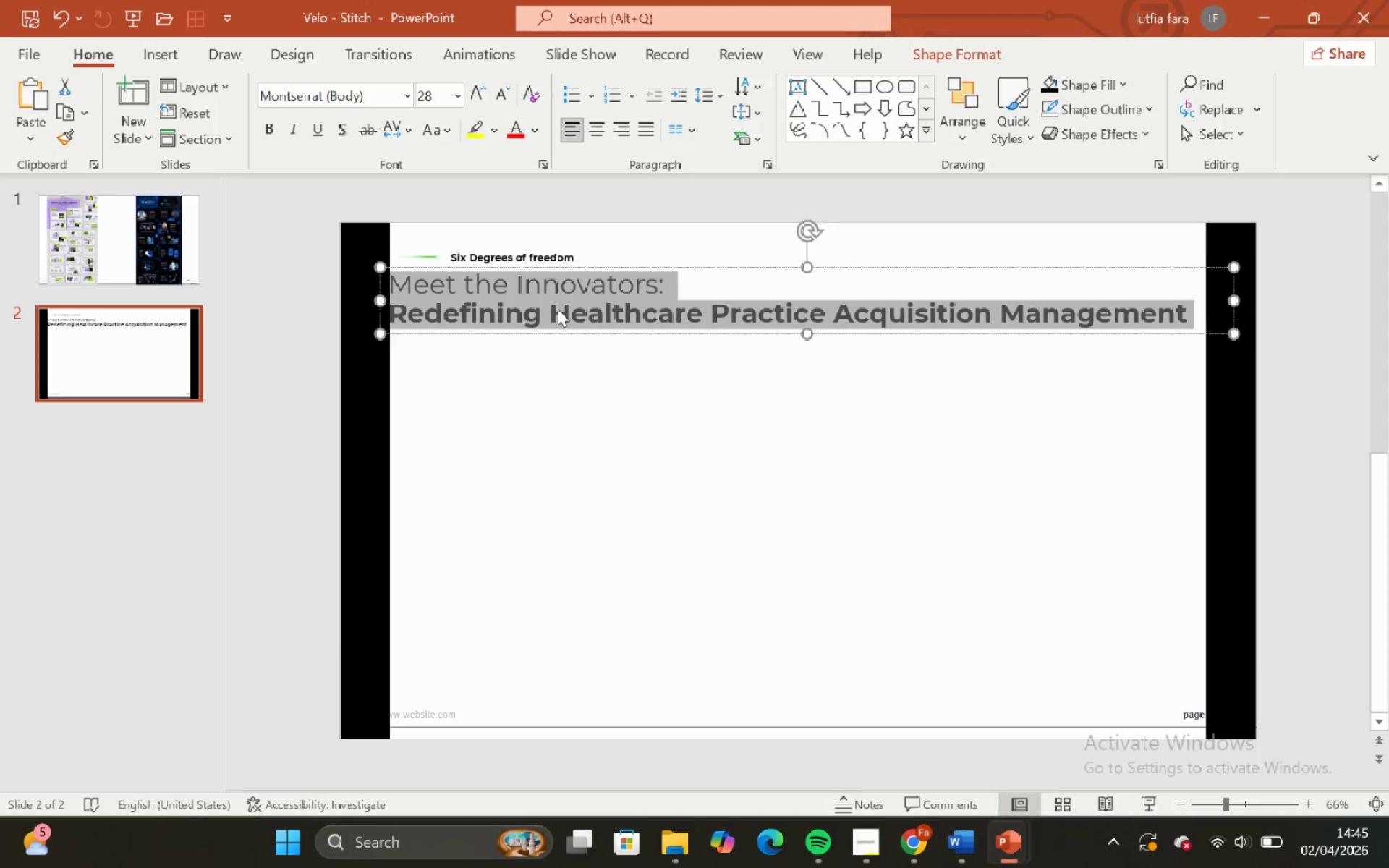 
right_click([557, 308])
 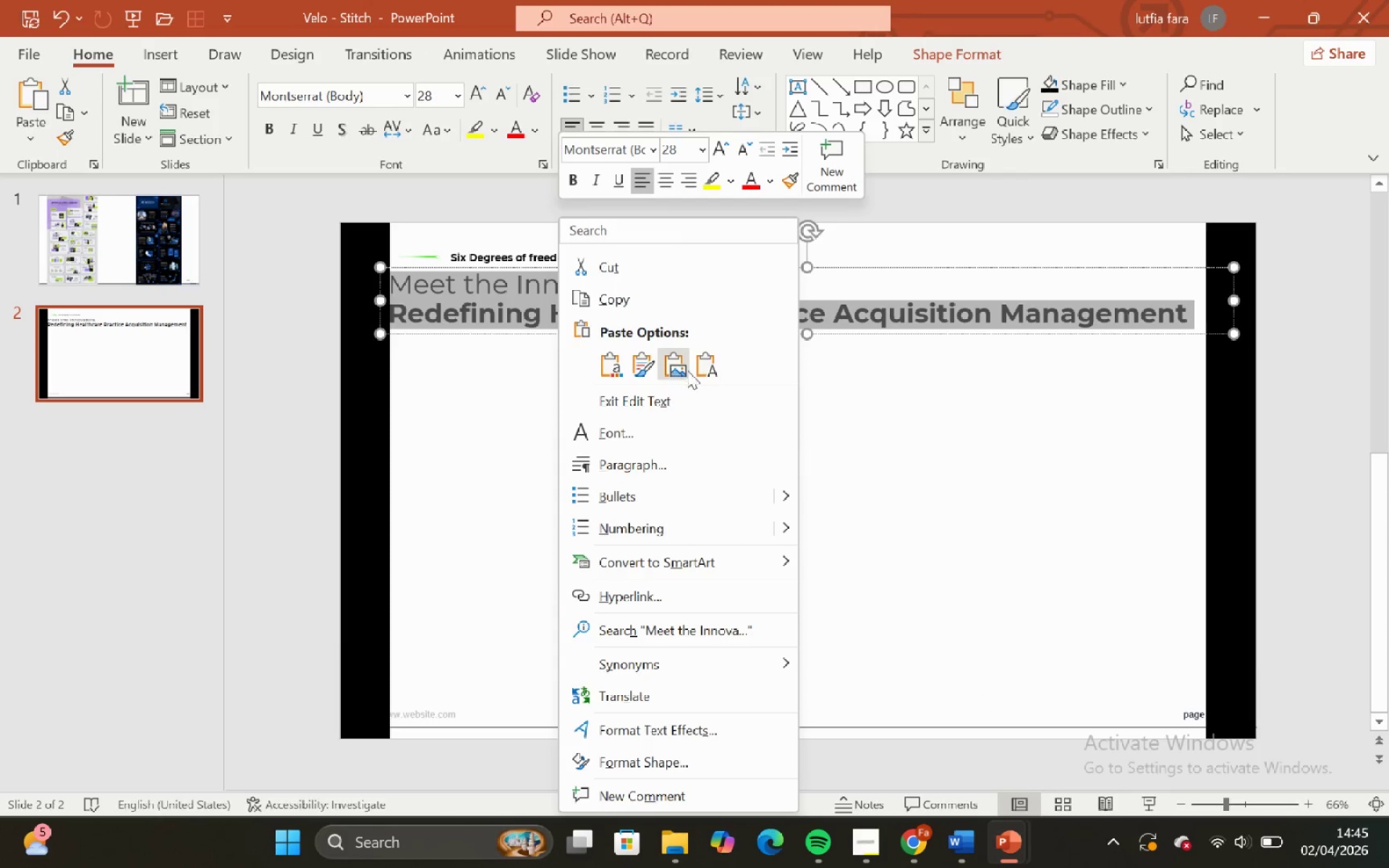 
left_click([703, 371])
 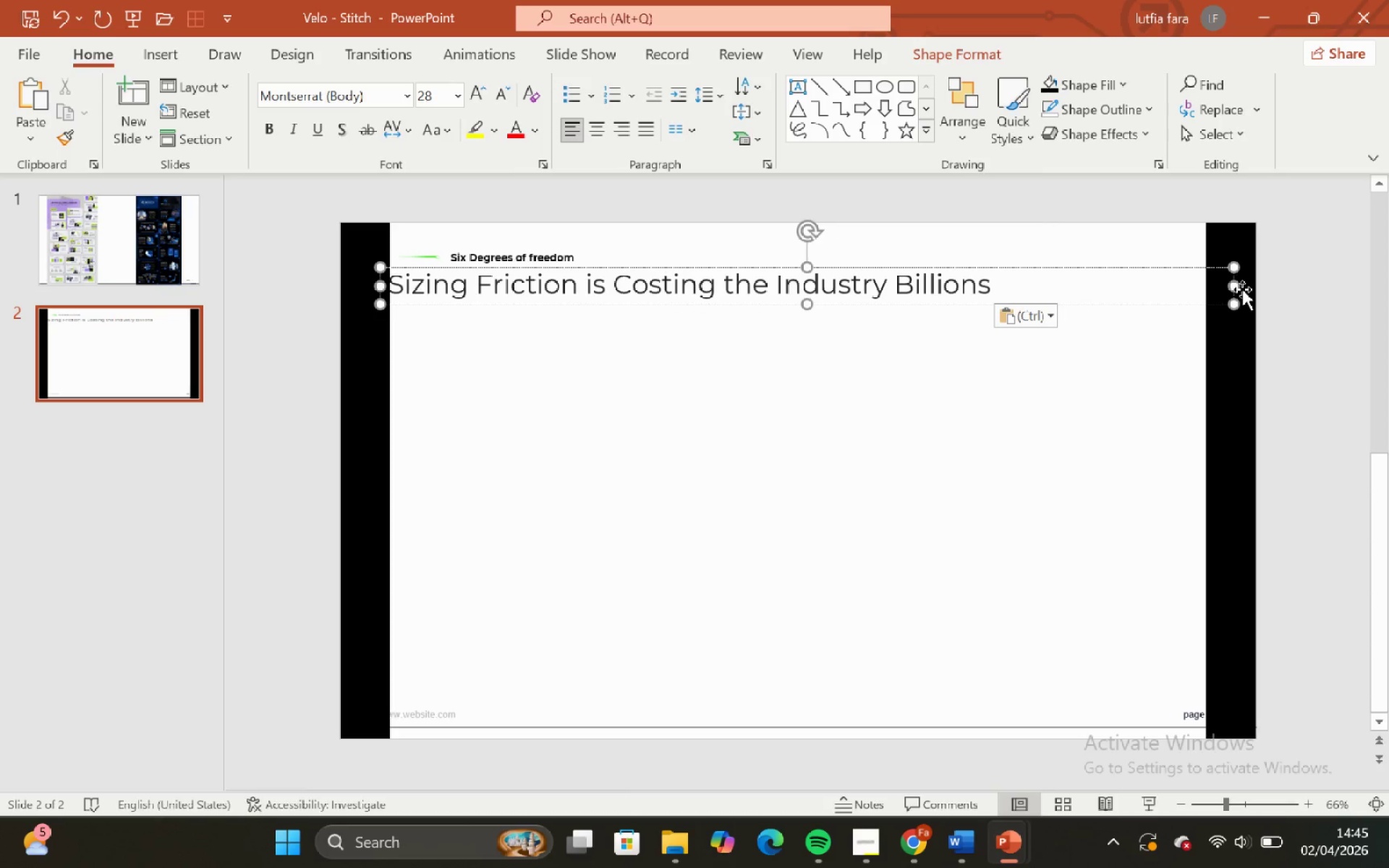 
left_click_drag(start_coordinate=[1236, 288], to_coordinate=[1012, 294])
 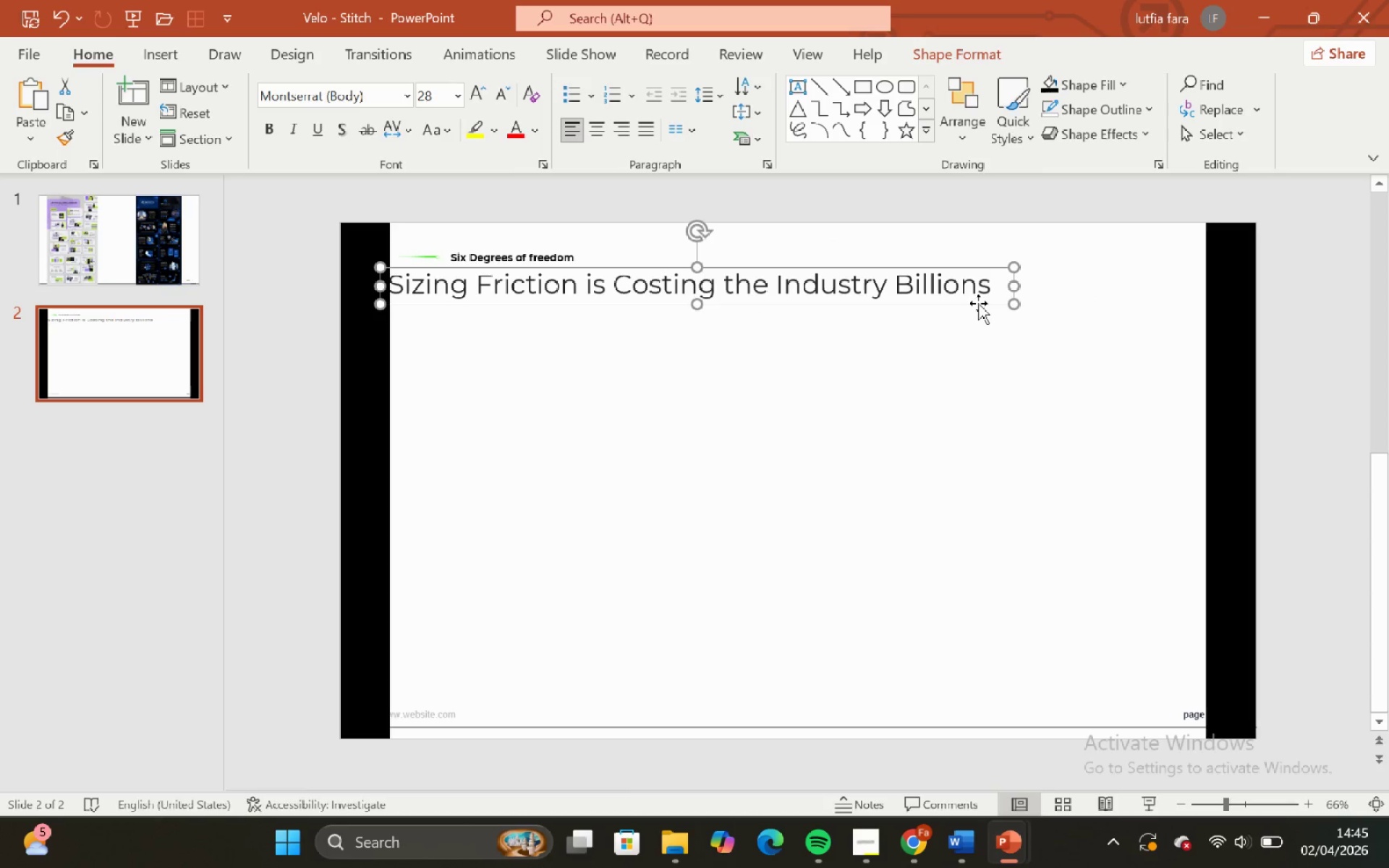 
left_click([978, 303])
 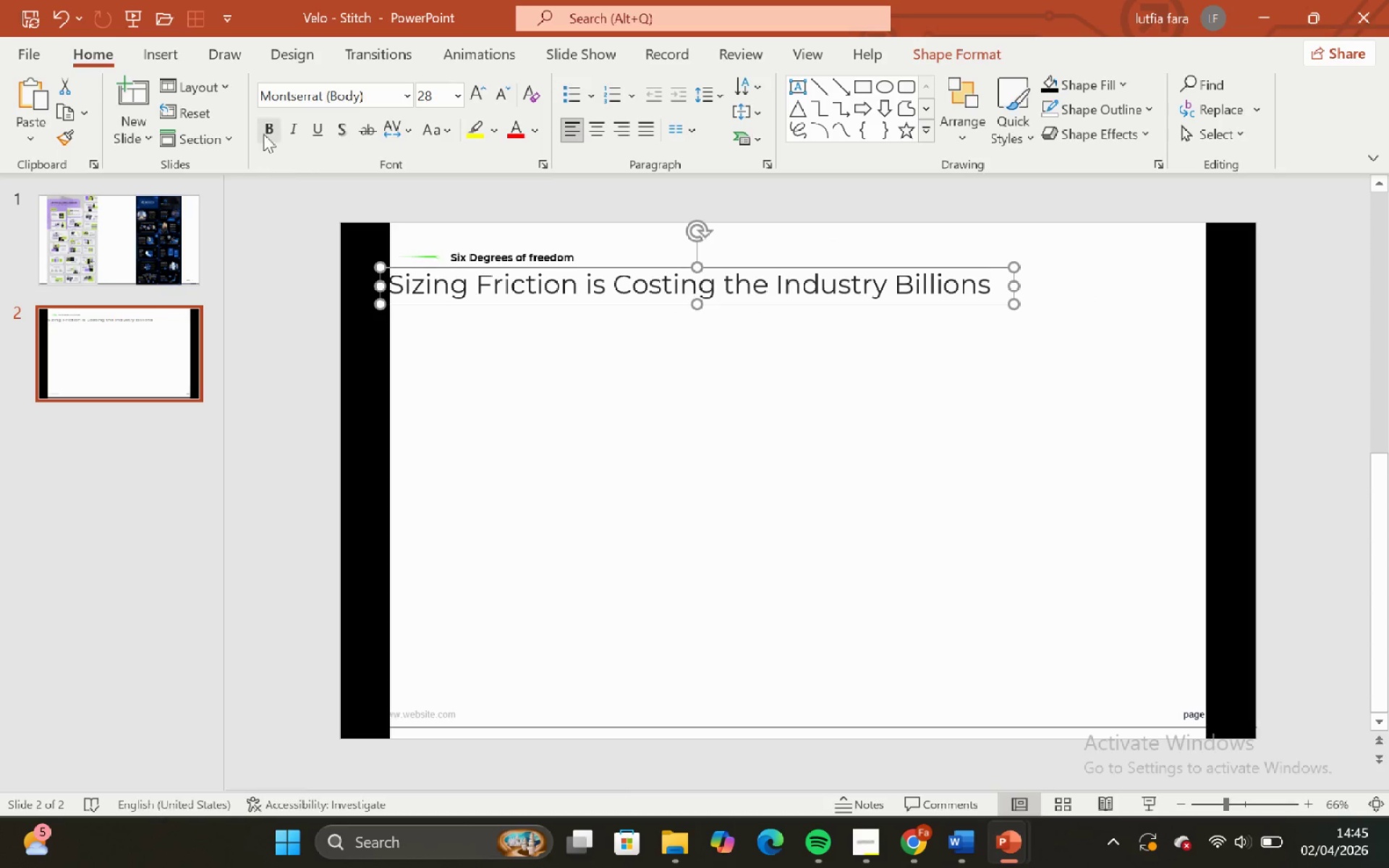 
left_click([263, 126])
 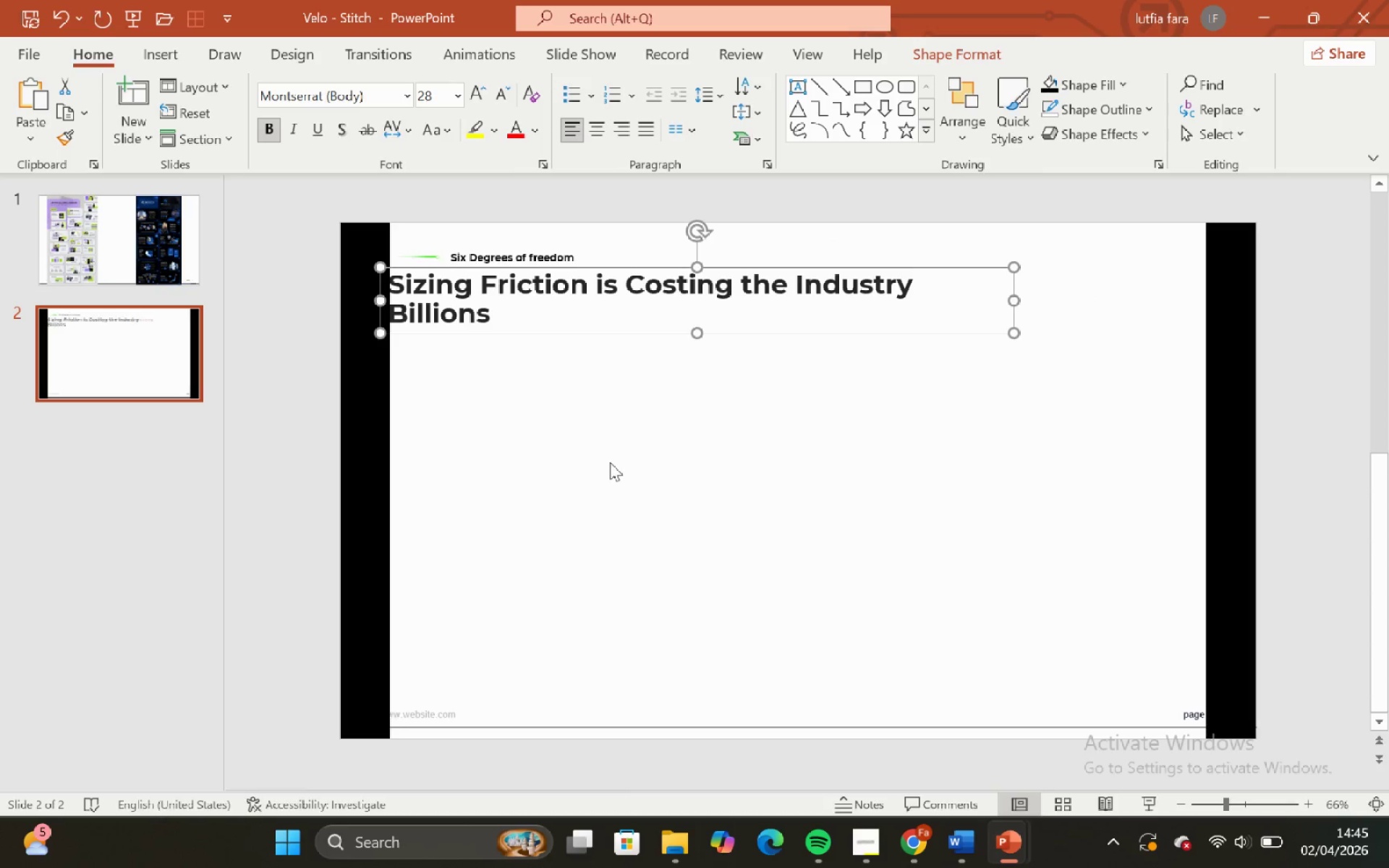 
left_click([610, 462])
 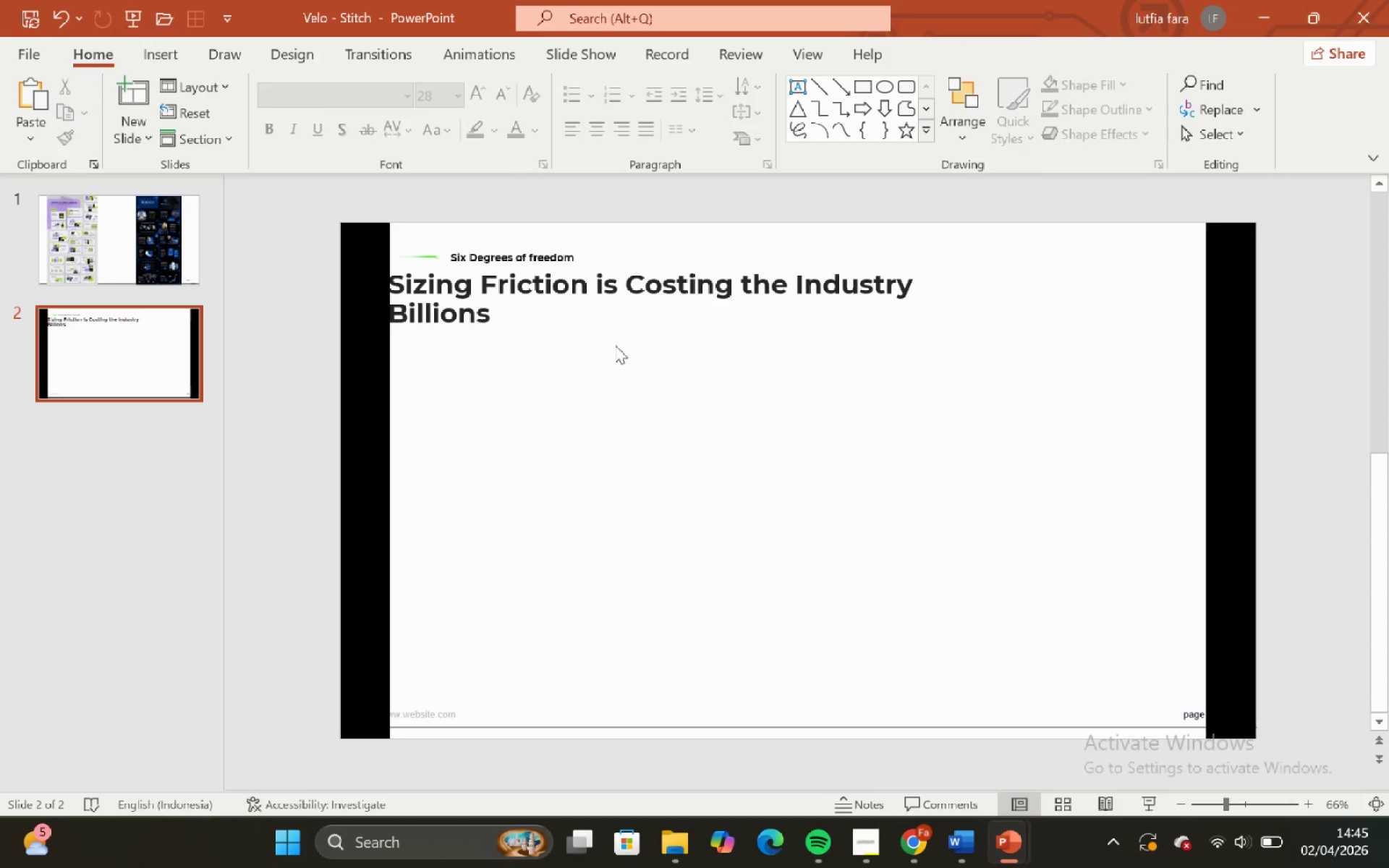 
left_click([614, 338])
 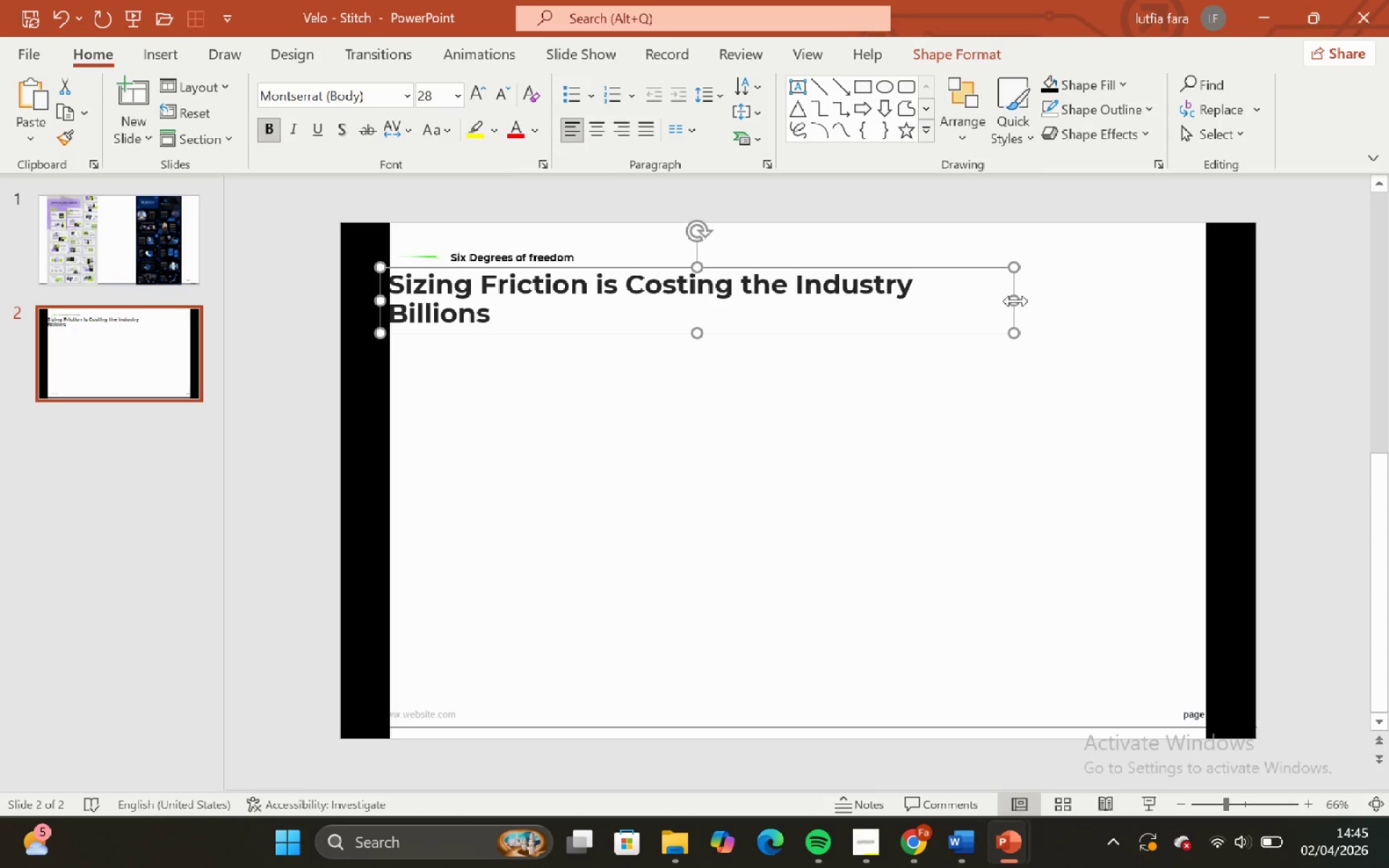 
left_click_drag(start_coordinate=[1016, 301], to_coordinate=[1113, 302])
 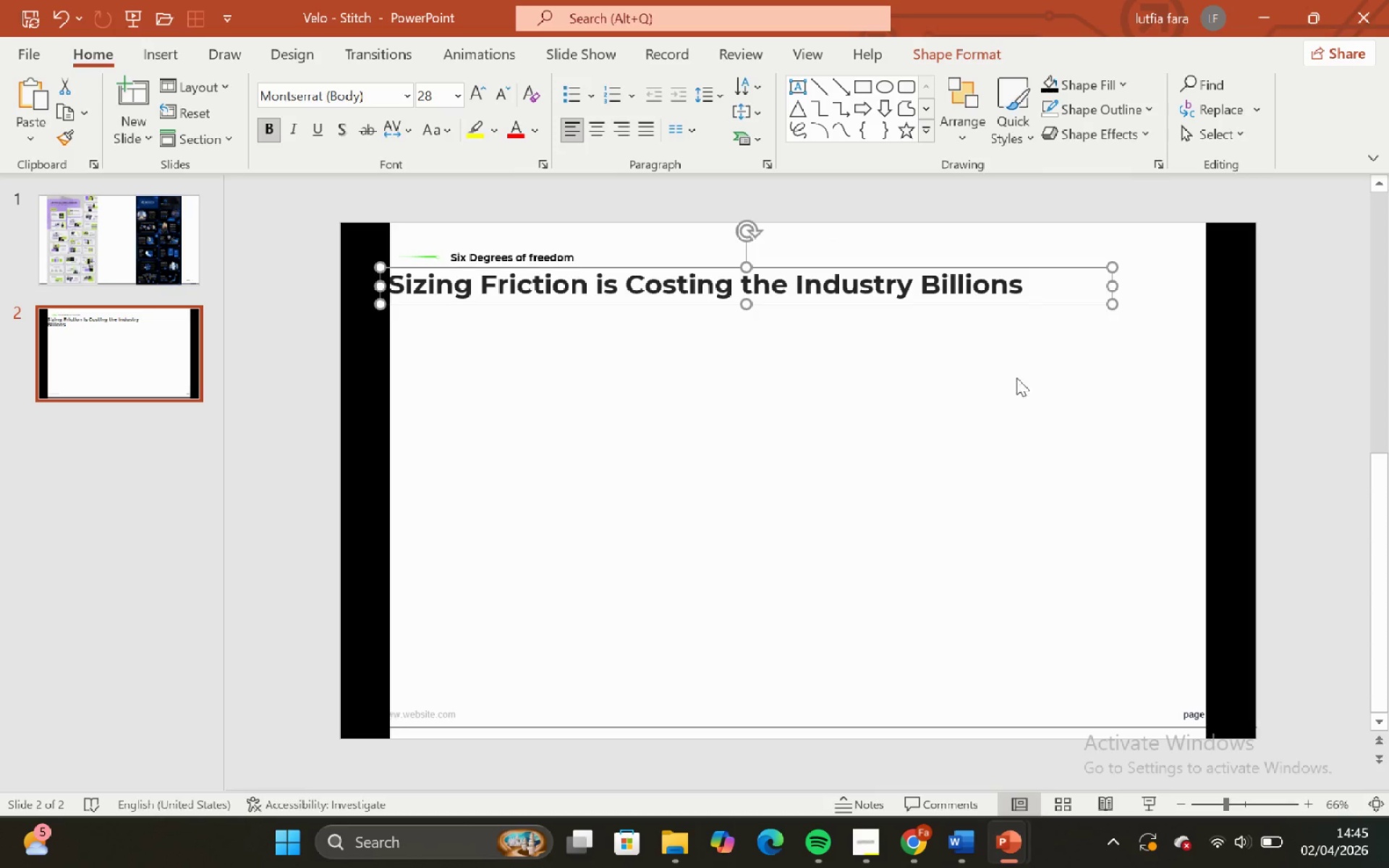 
left_click([1014, 380])
 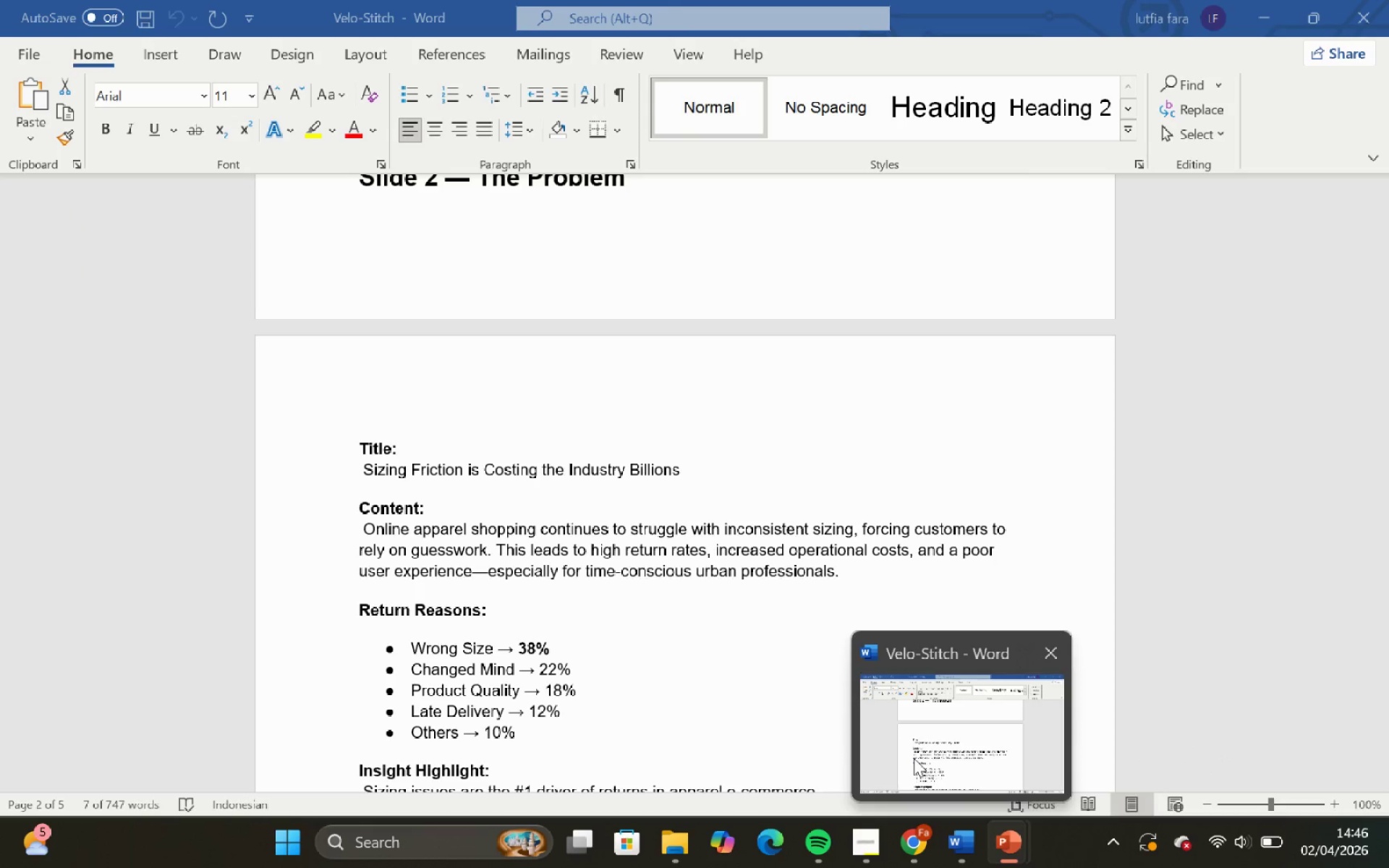 
wait(11.39)
 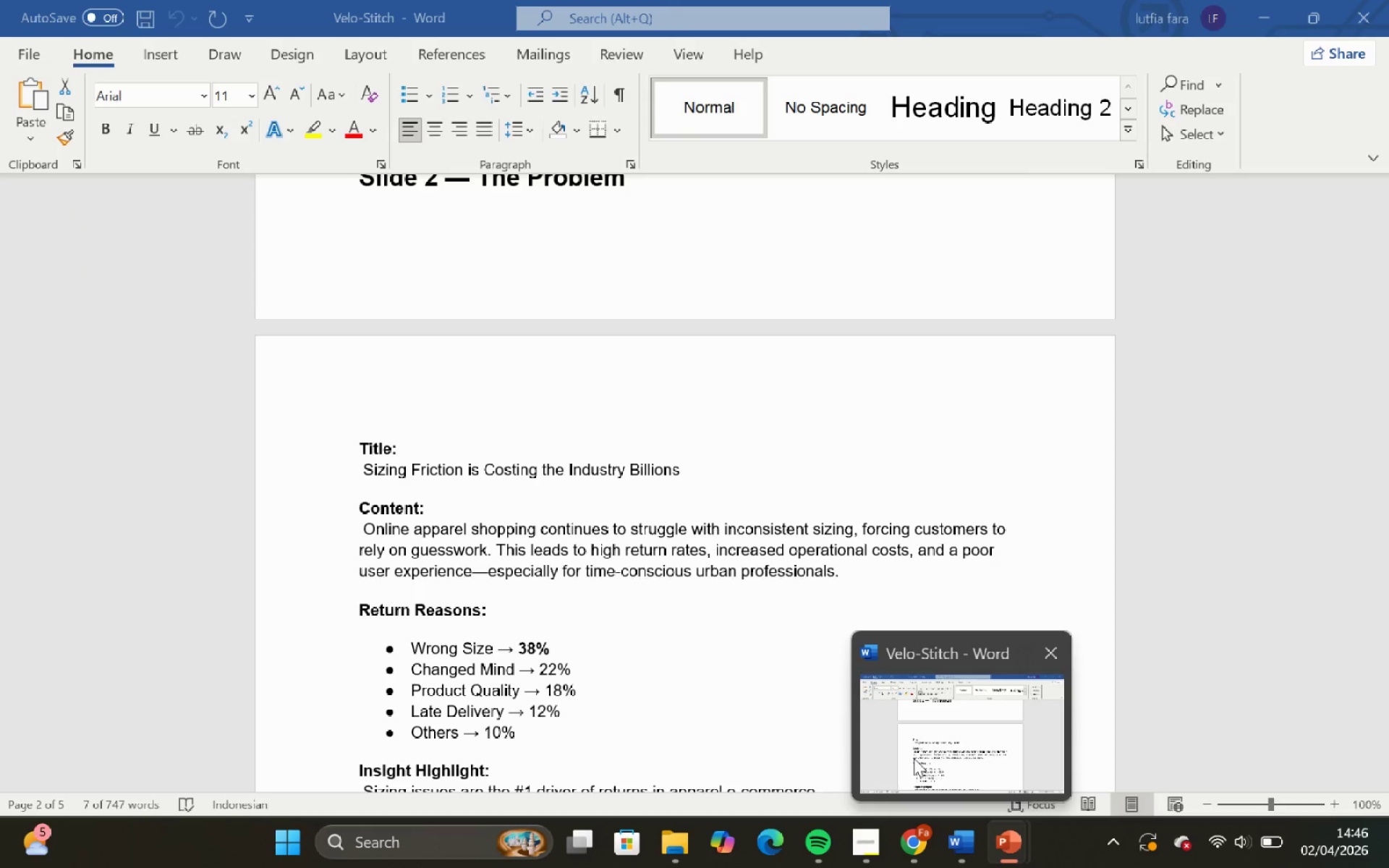 
left_click([830, 469])
 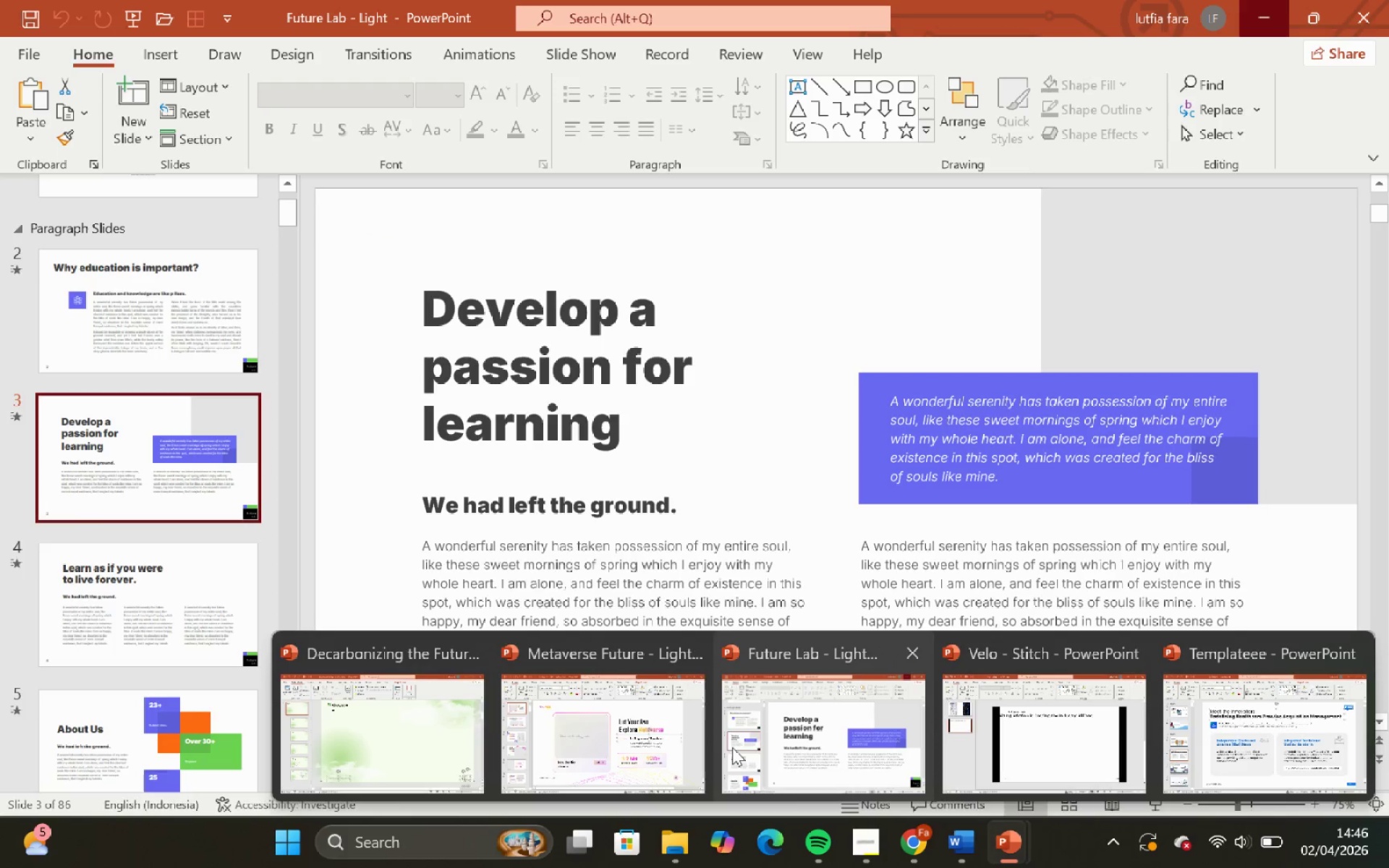 
left_click([786, 733])
 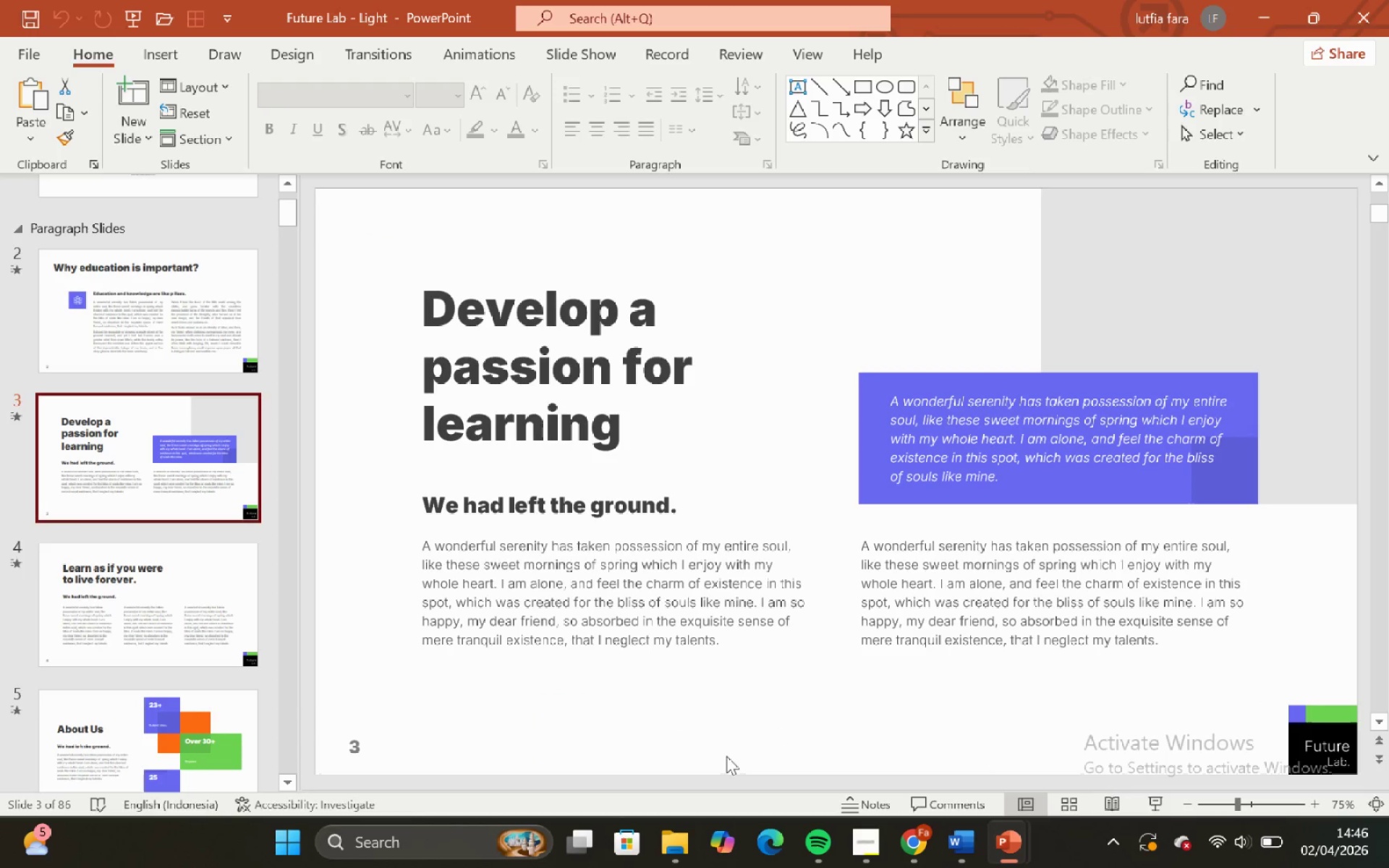 
left_click([95, 284])
 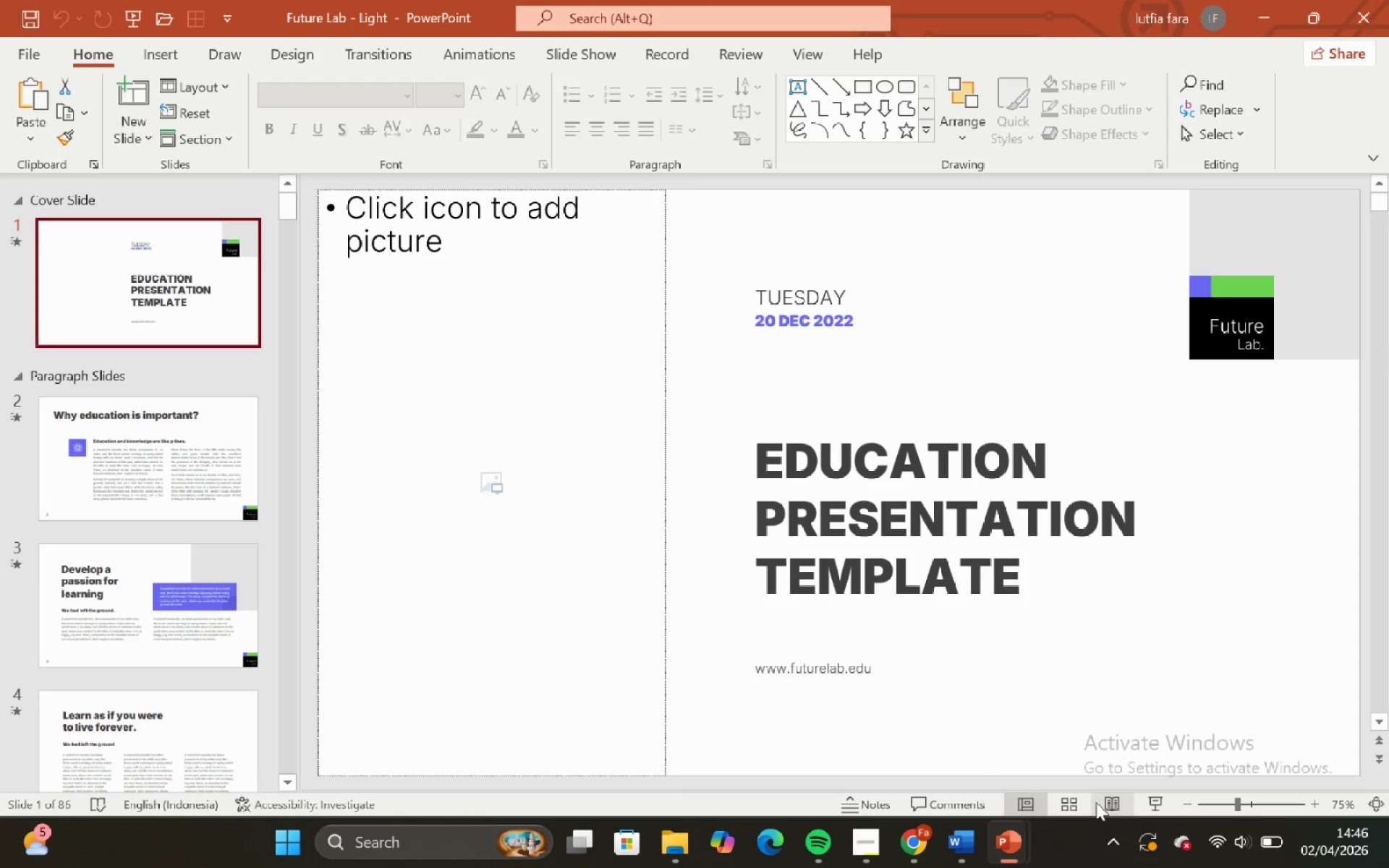 
scroll: coordinate [92, 333], scroll_direction: up, amount: 9.0
 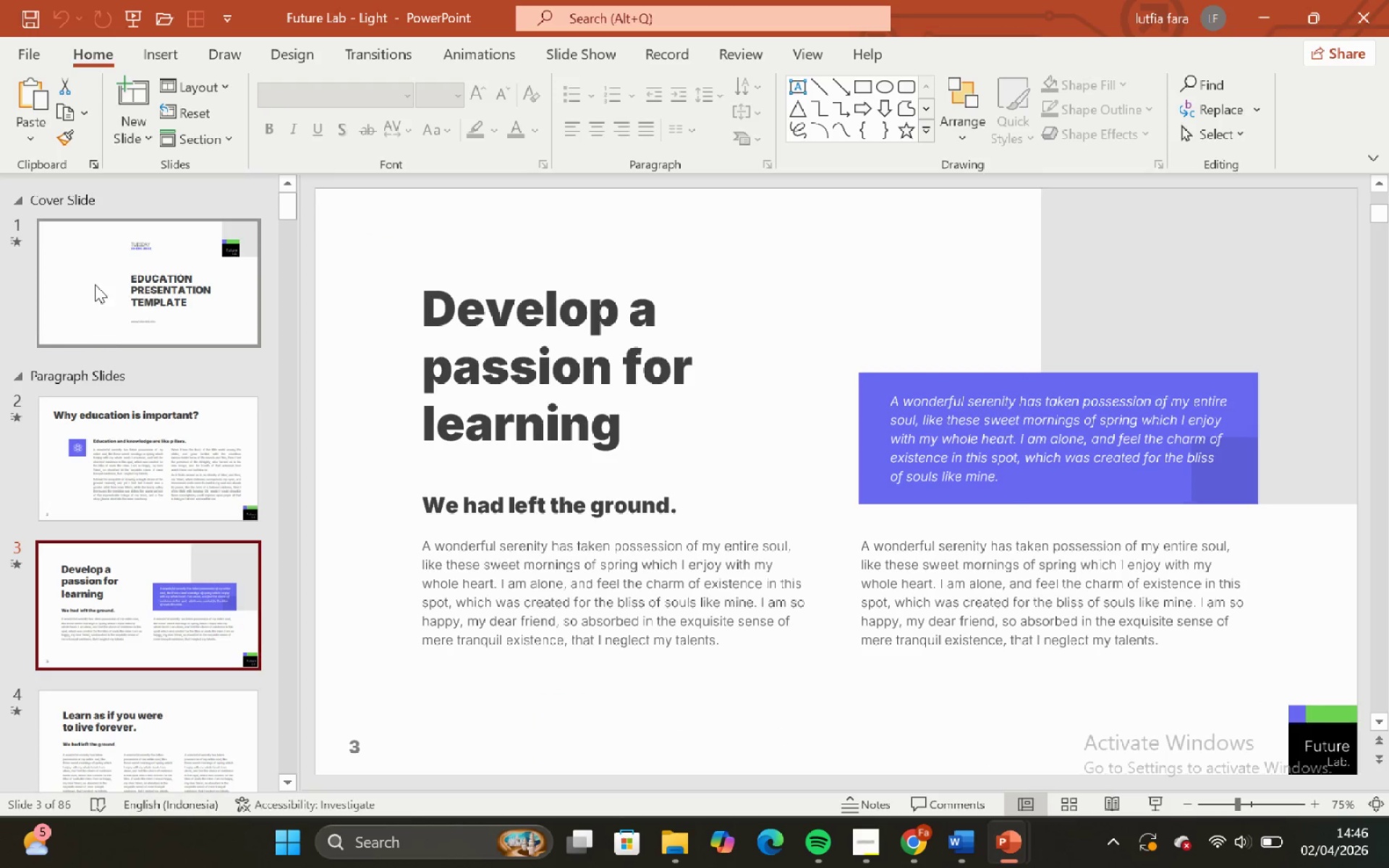 
left_click([1076, 804])
 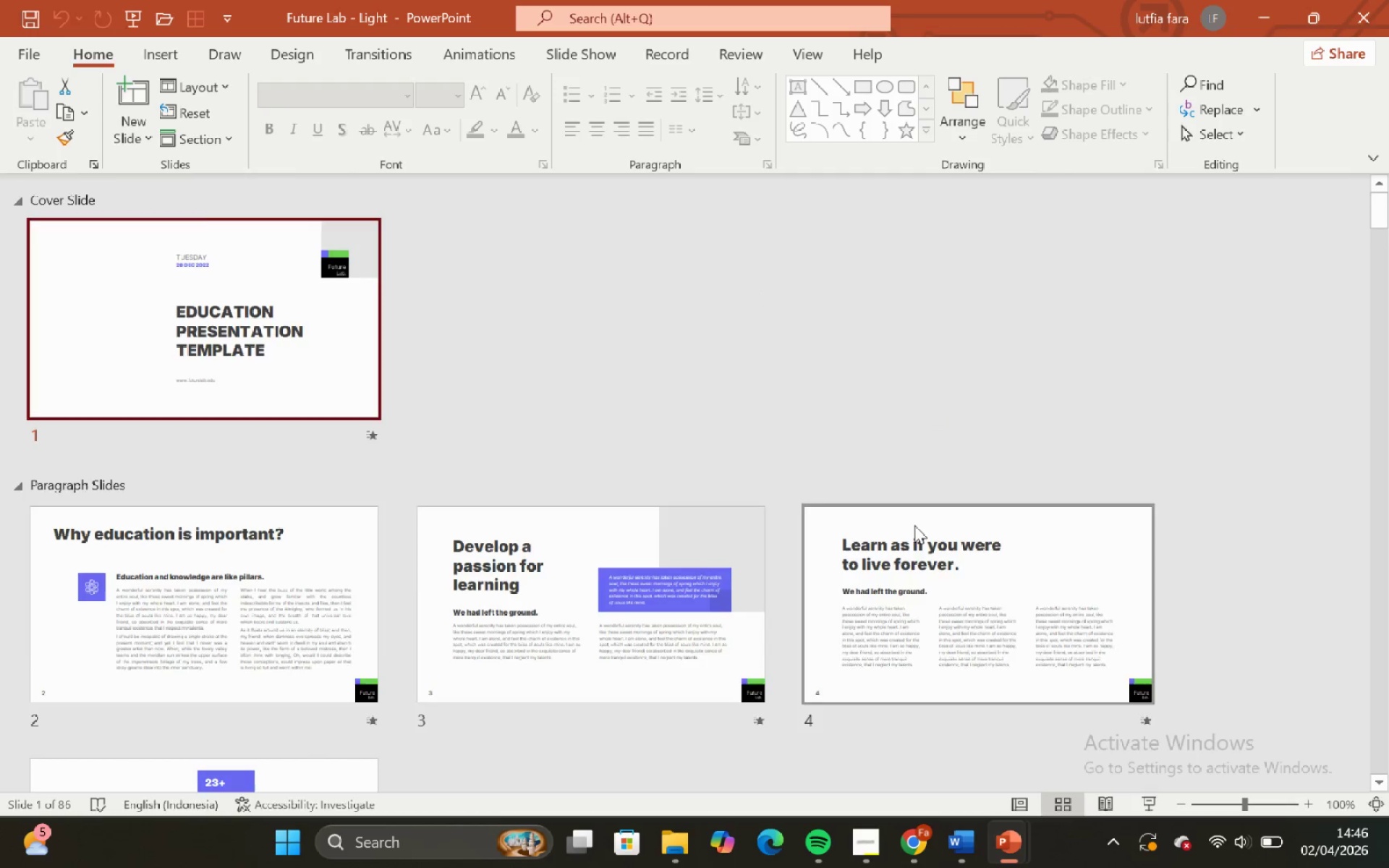 
scroll: coordinate [914, 525], scroll_direction: down, amount: 1.0
 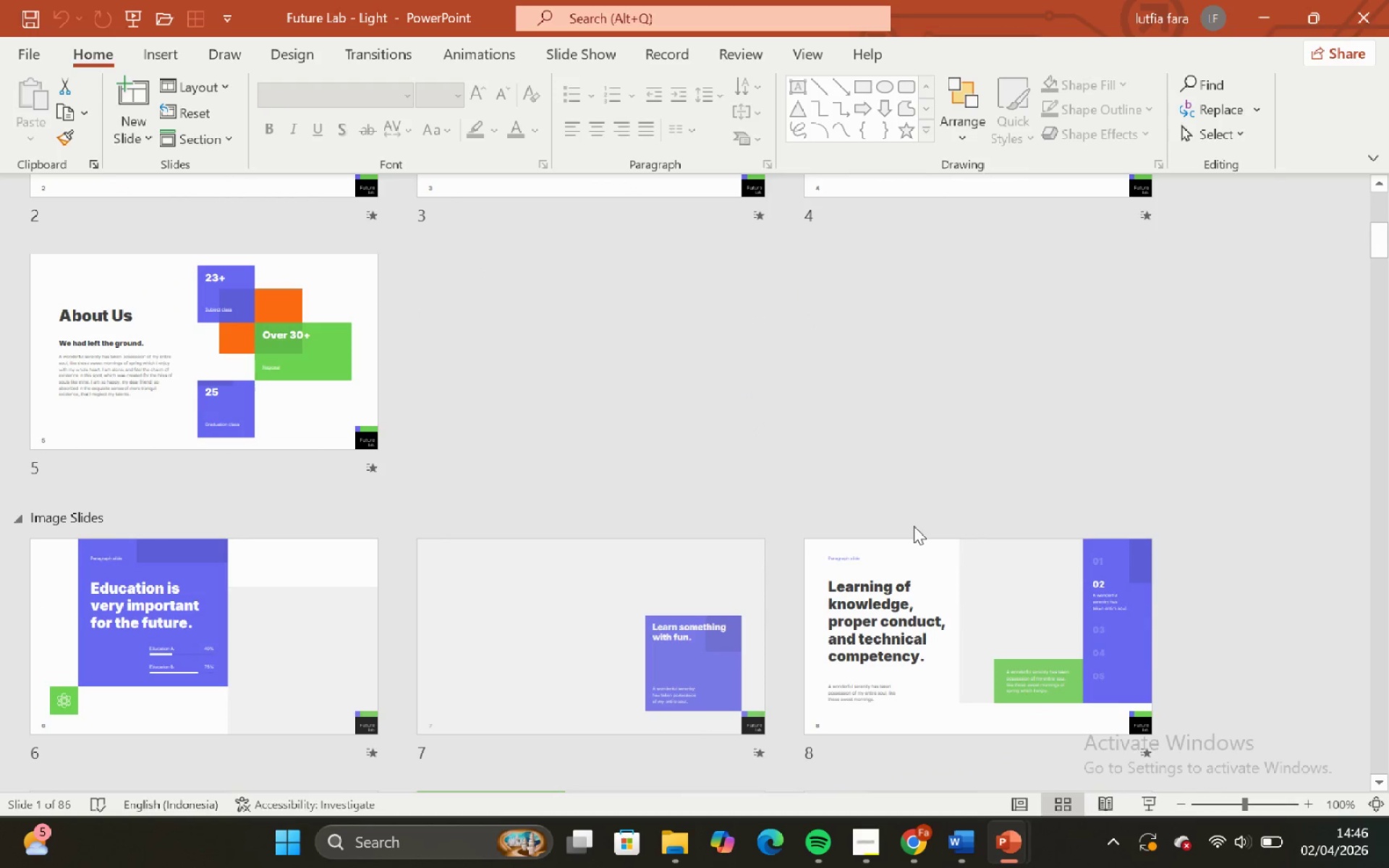 
double_click([585, 597])
 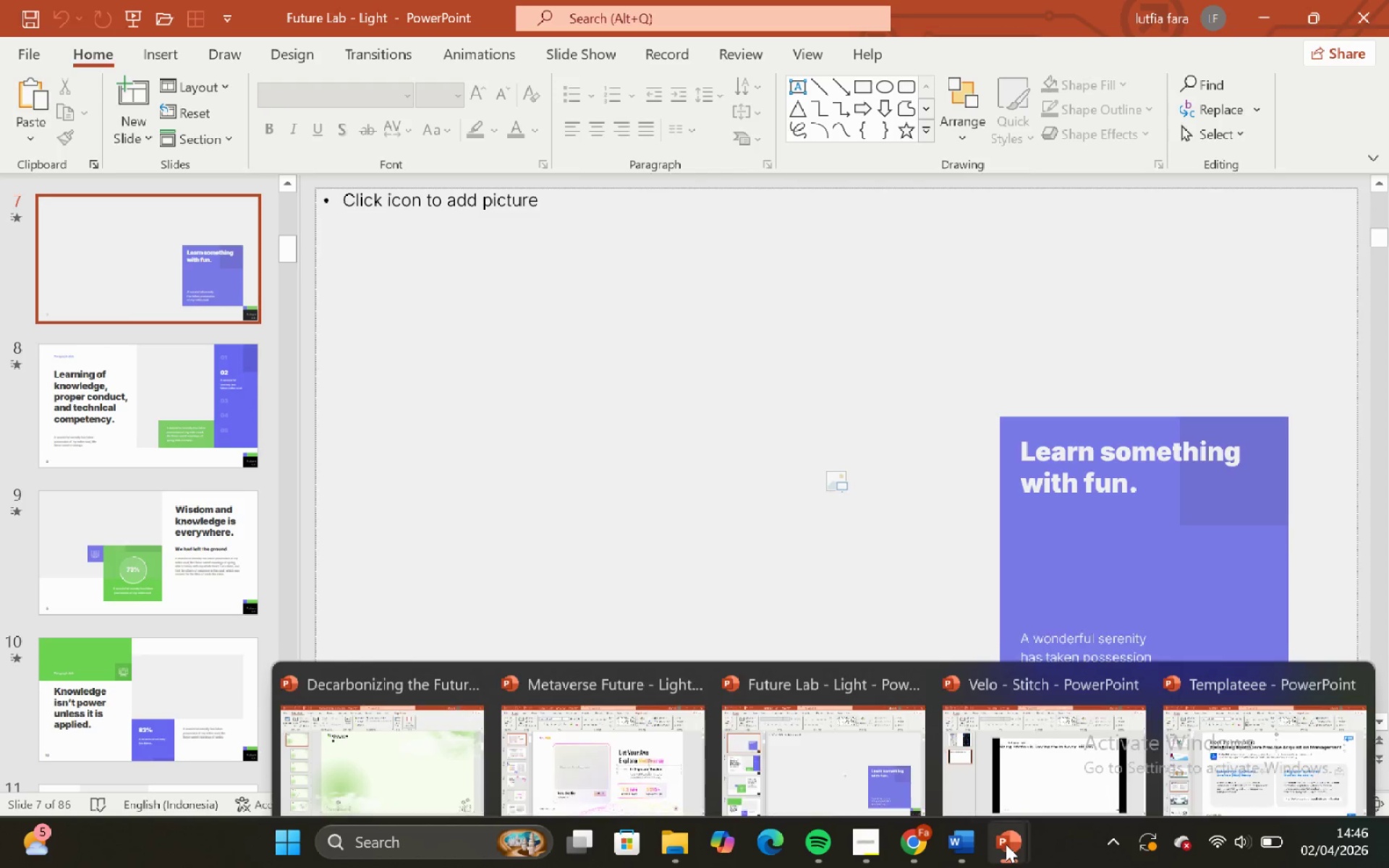 
left_click([1071, 734])
 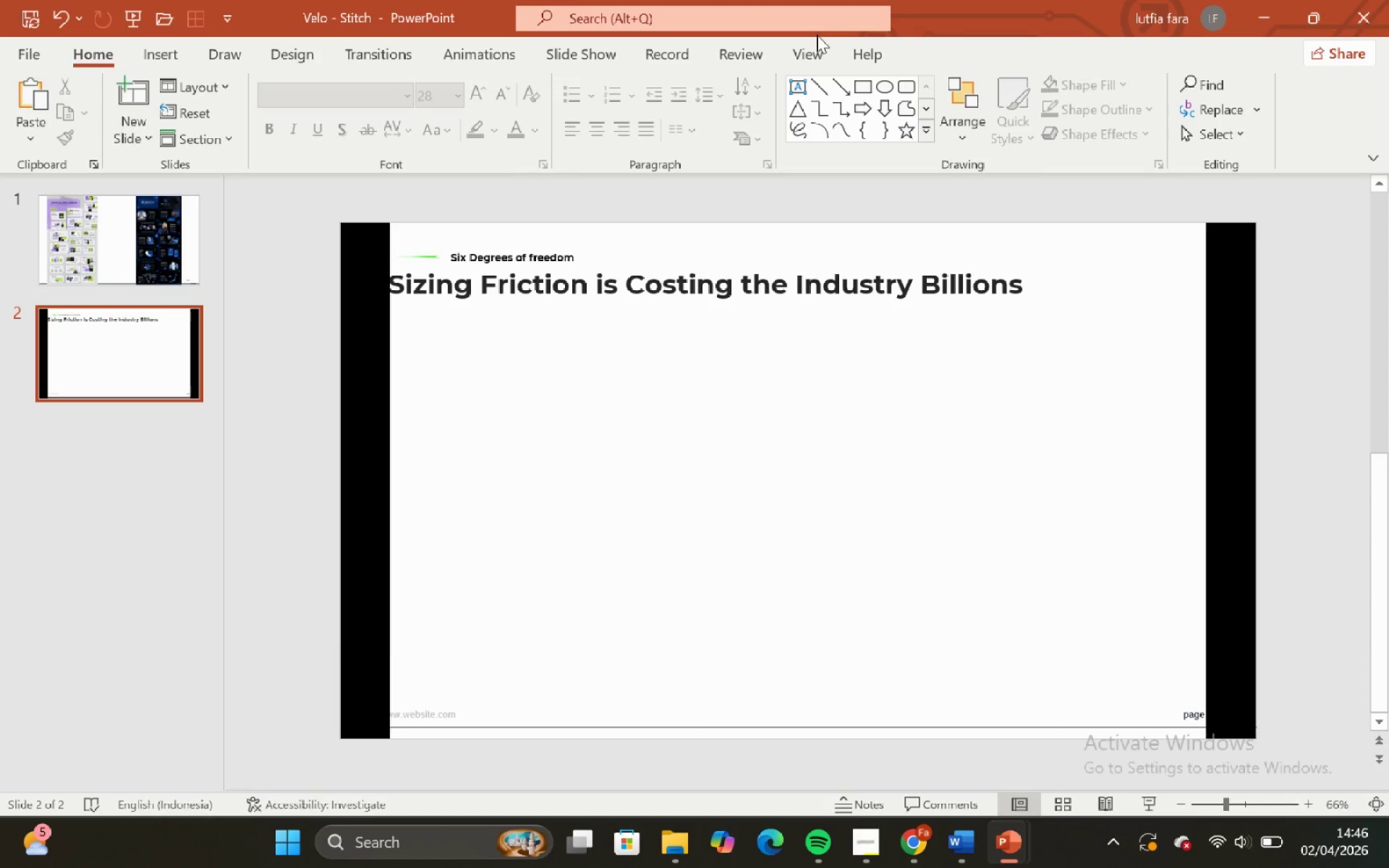 
left_click([810, 43])
 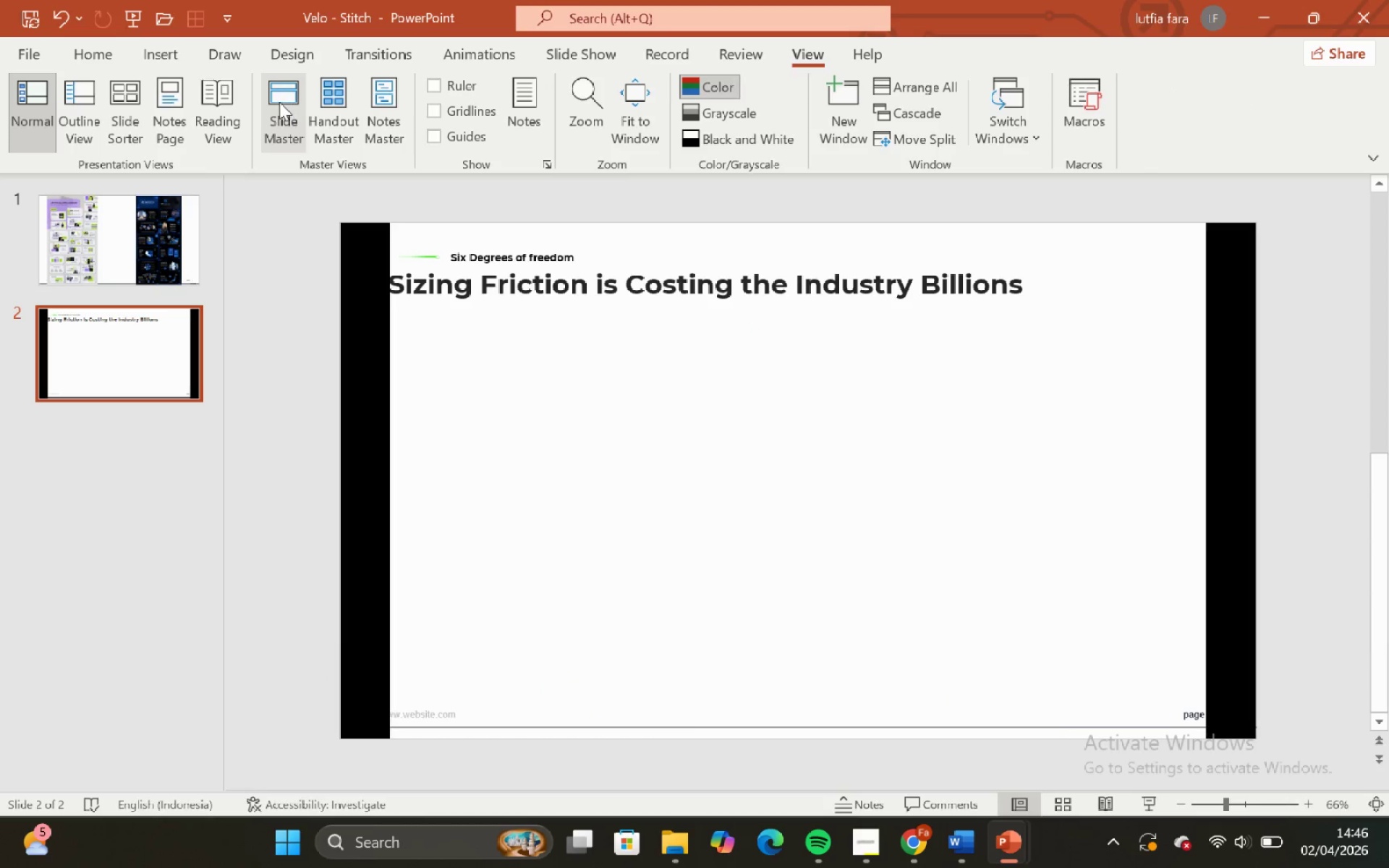 
left_click([279, 102])
 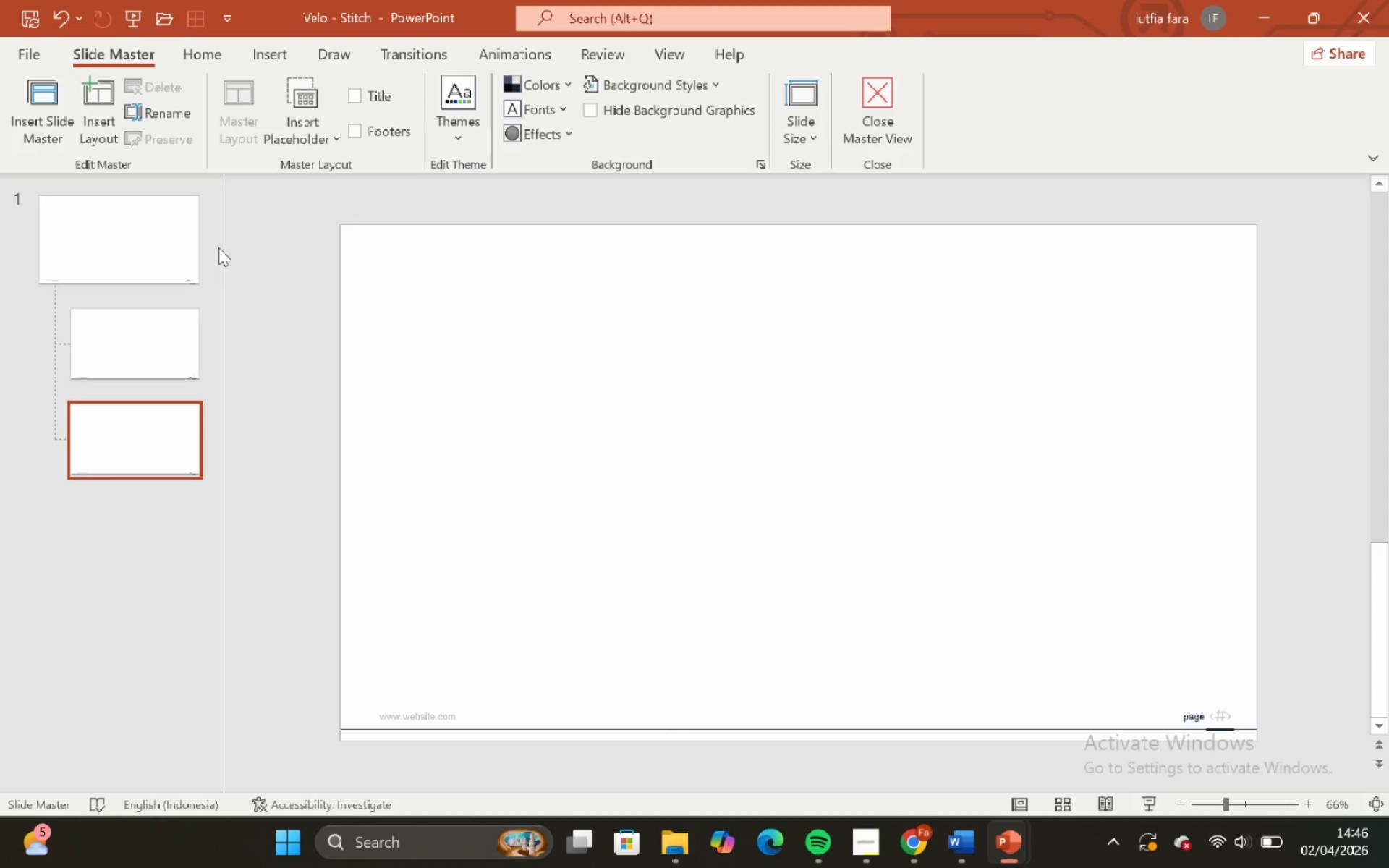 
left_click([163, 243])
 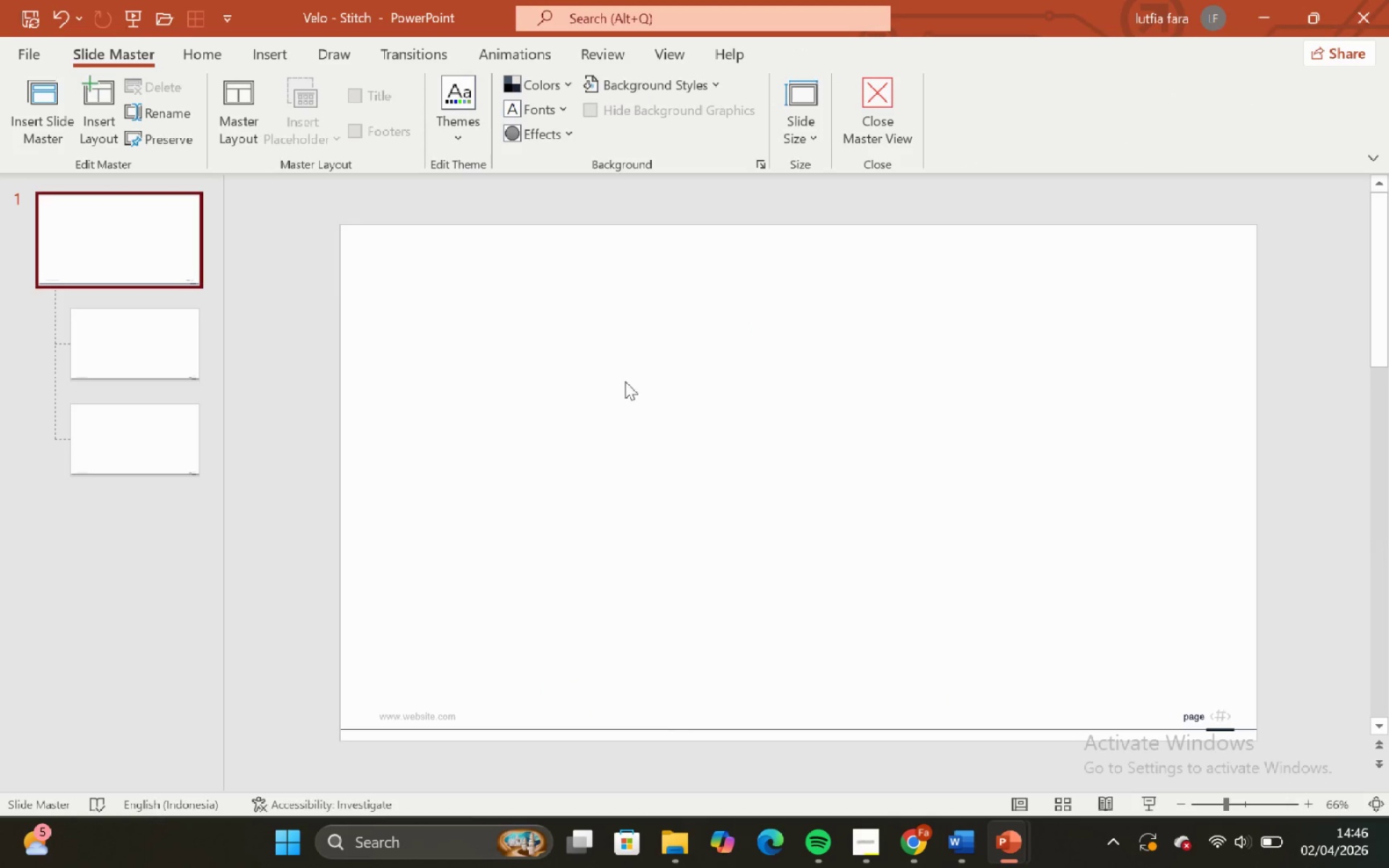 
right_click([629, 381])
 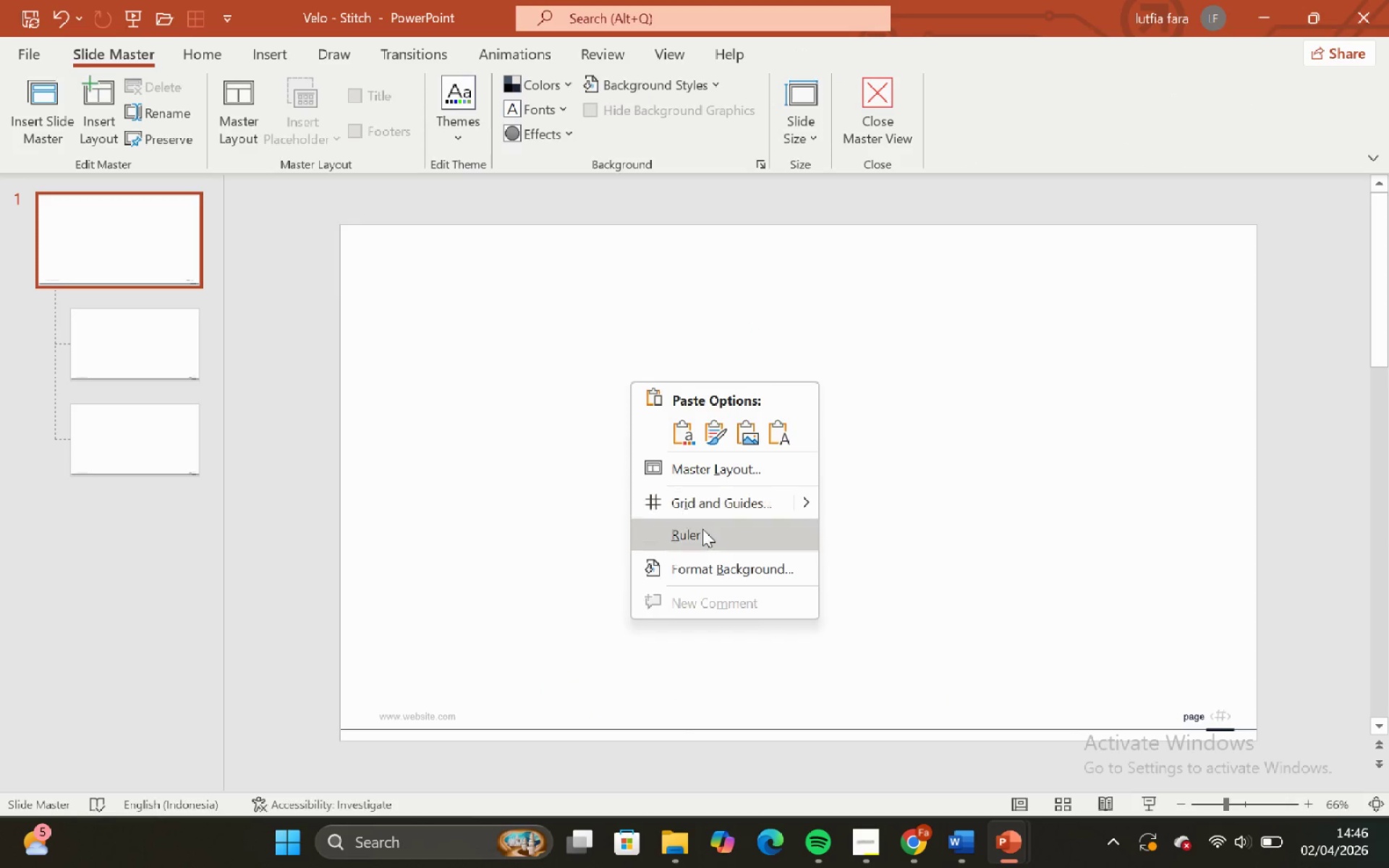 
left_click([718, 558])
 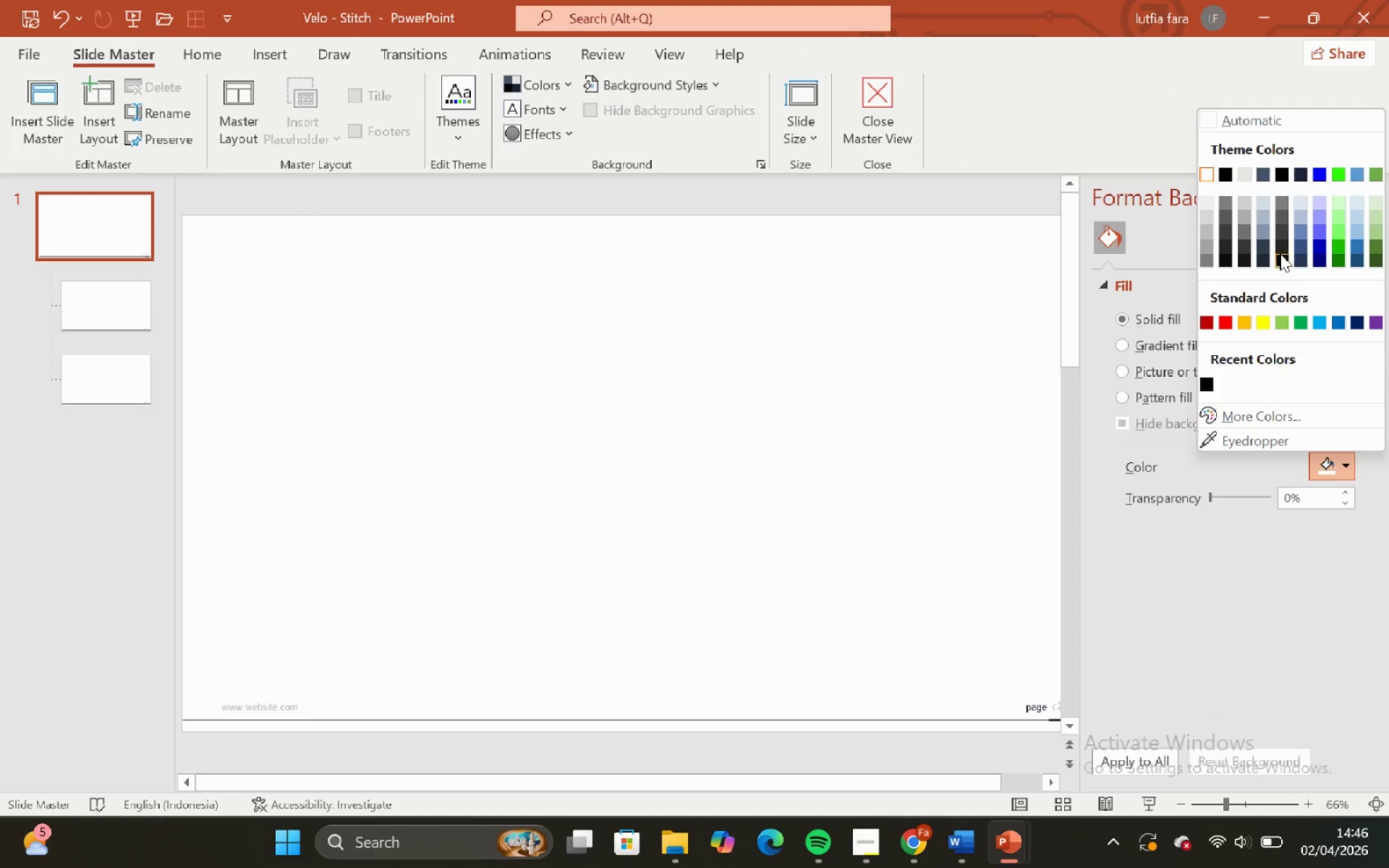 
left_click([1301, 256])
 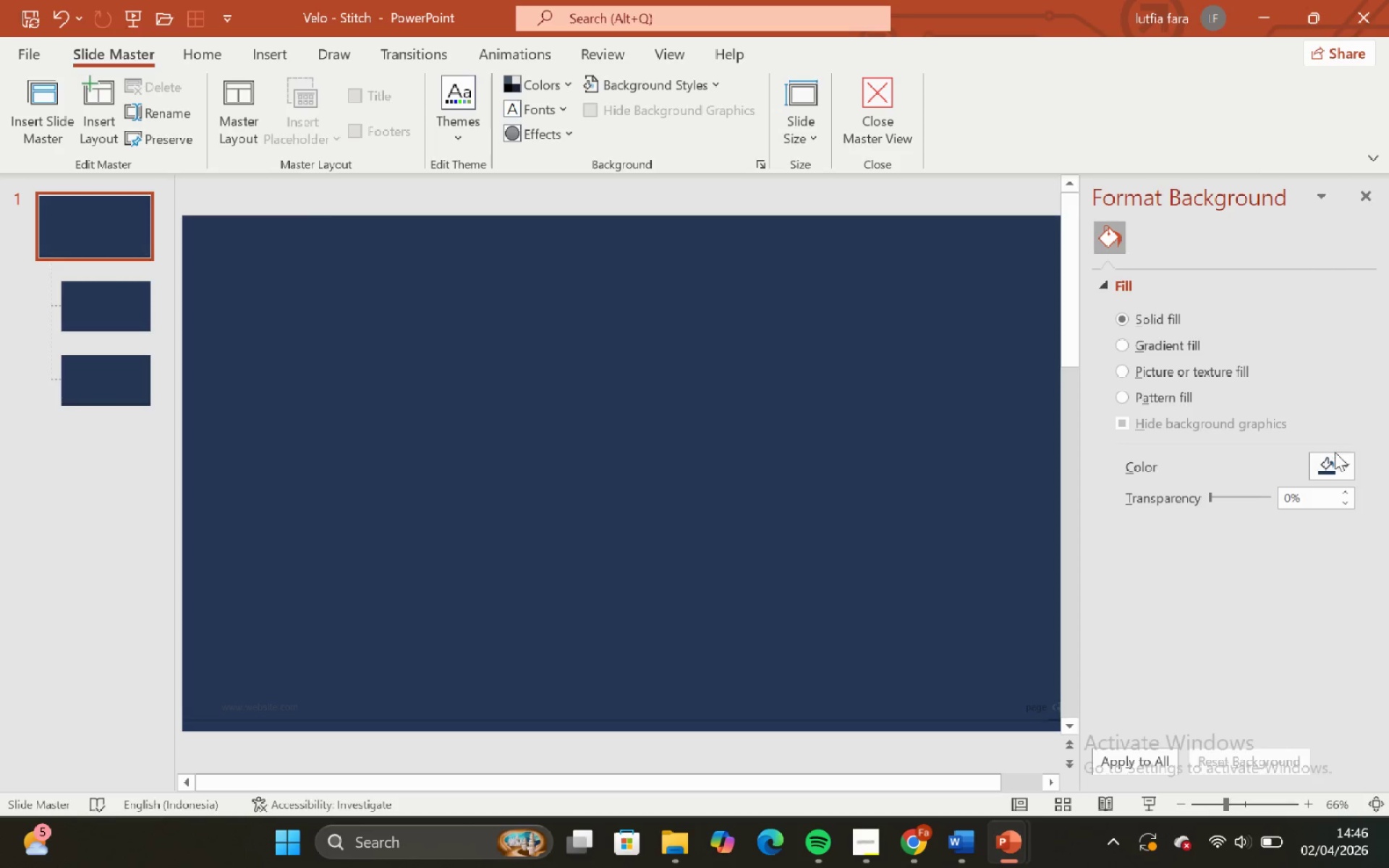 
left_click([1341, 461])
 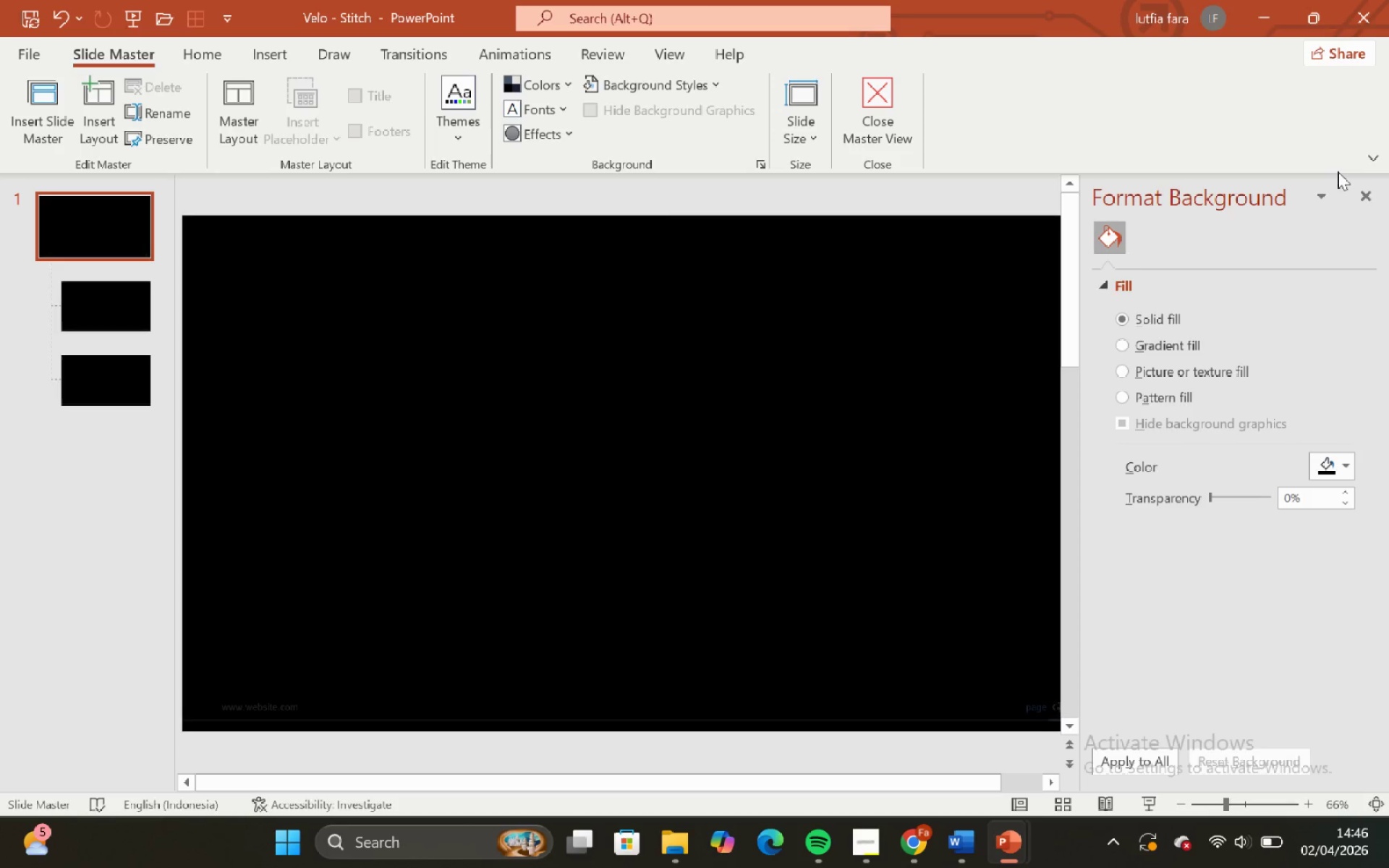 
left_click([1342, 467])
 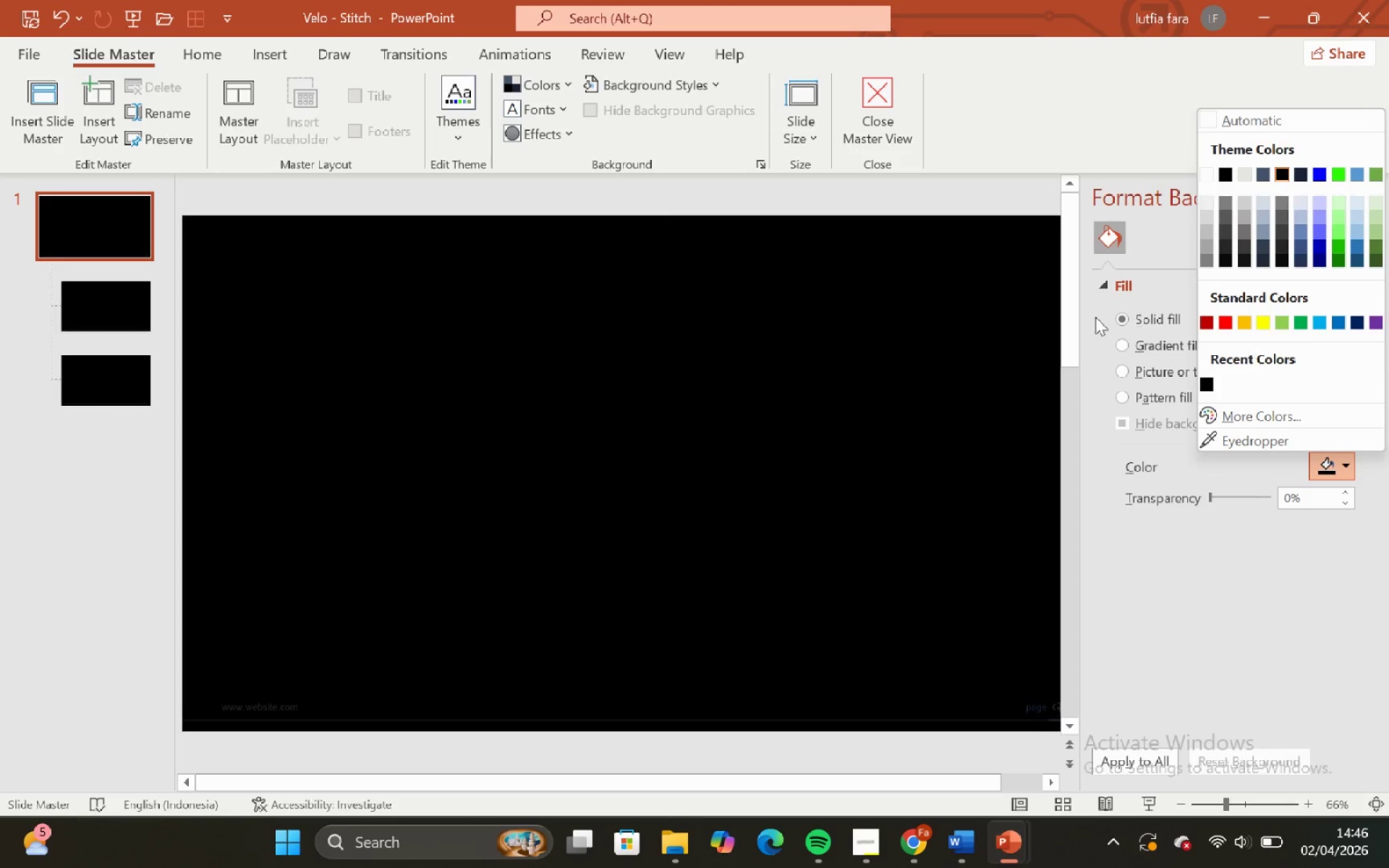 
left_click([974, 263])
 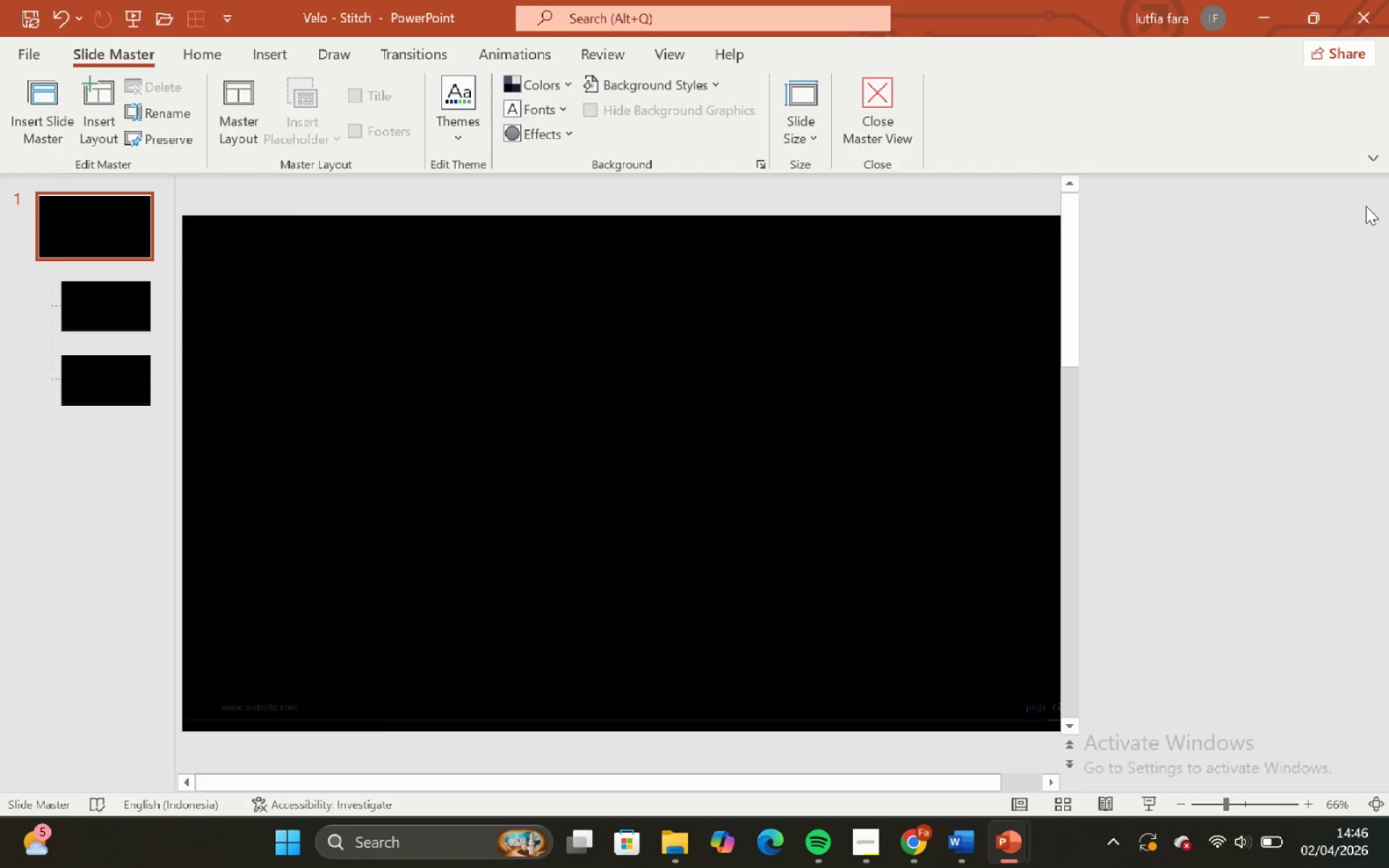 
double_click([870, 330])
 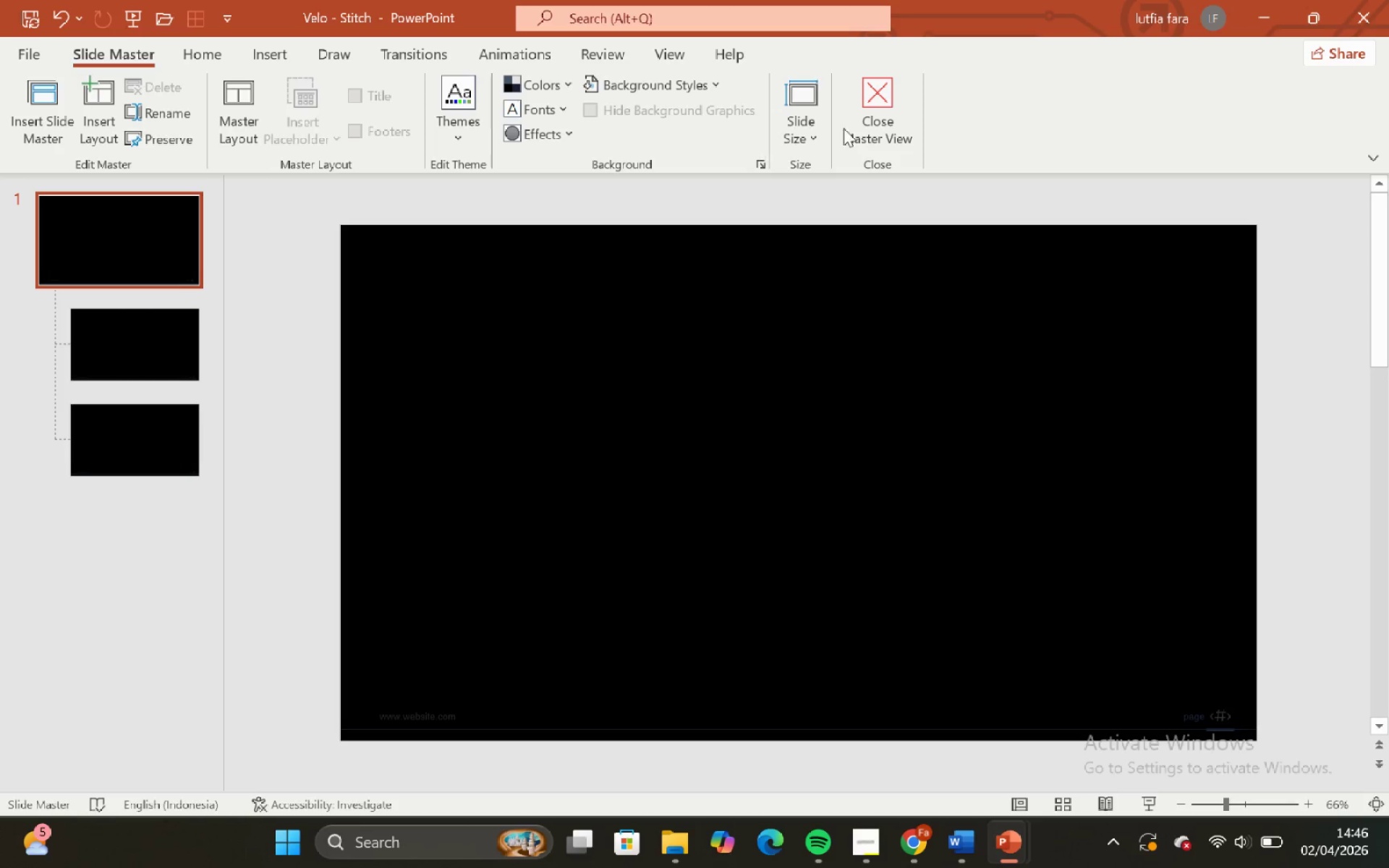 
left_click([880, 111])
 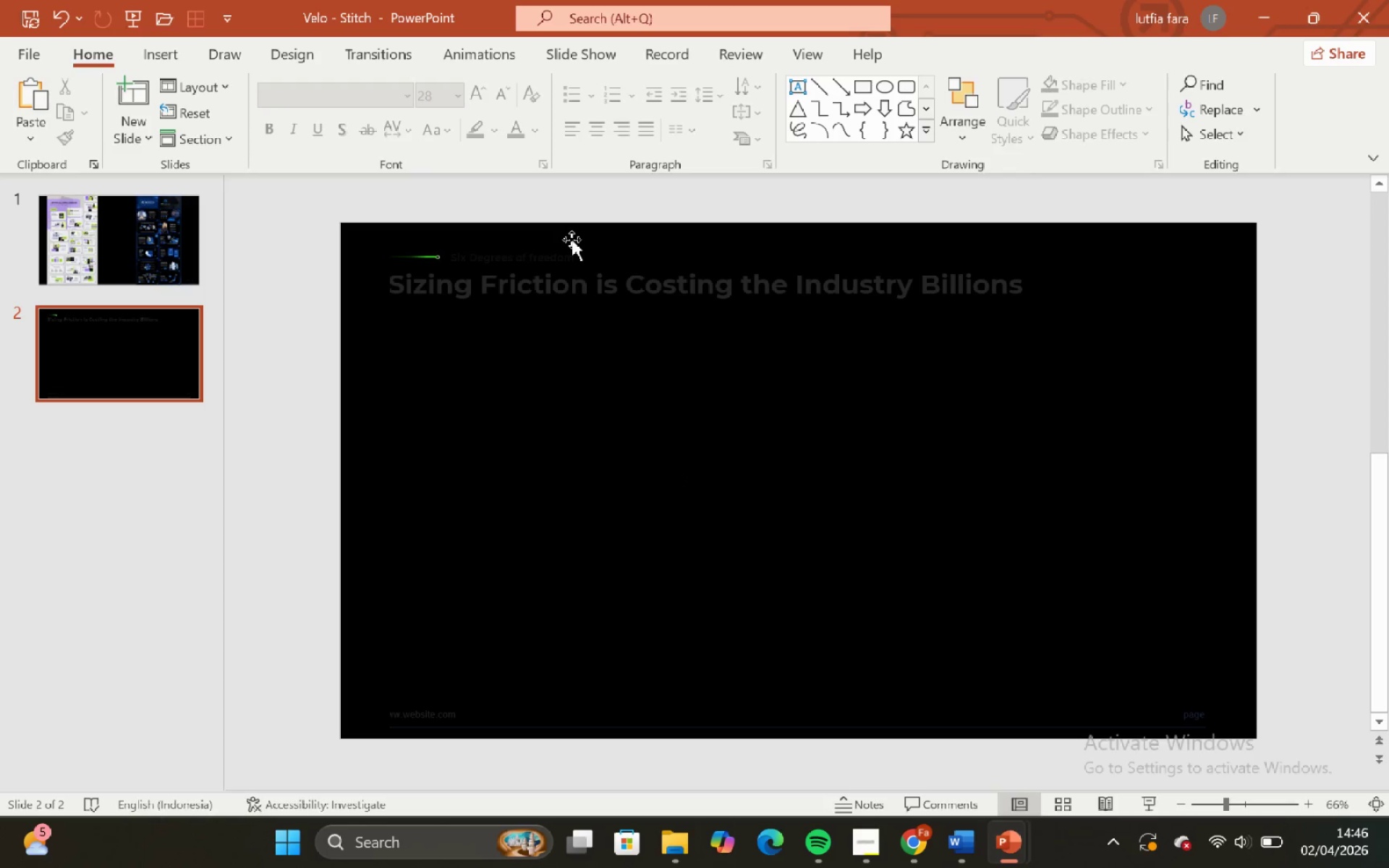 
left_click([576, 267])
 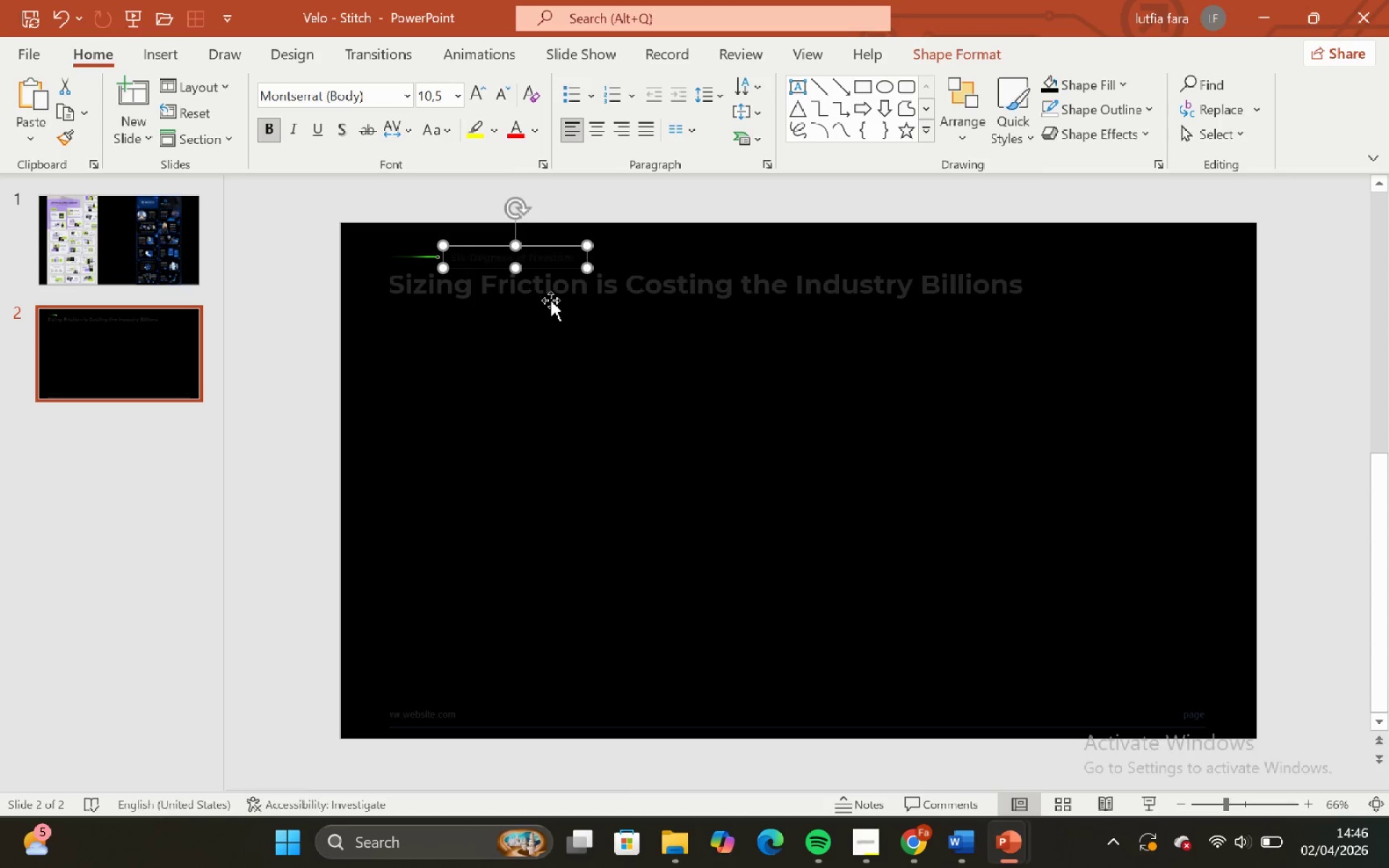 
left_click([550, 289])
 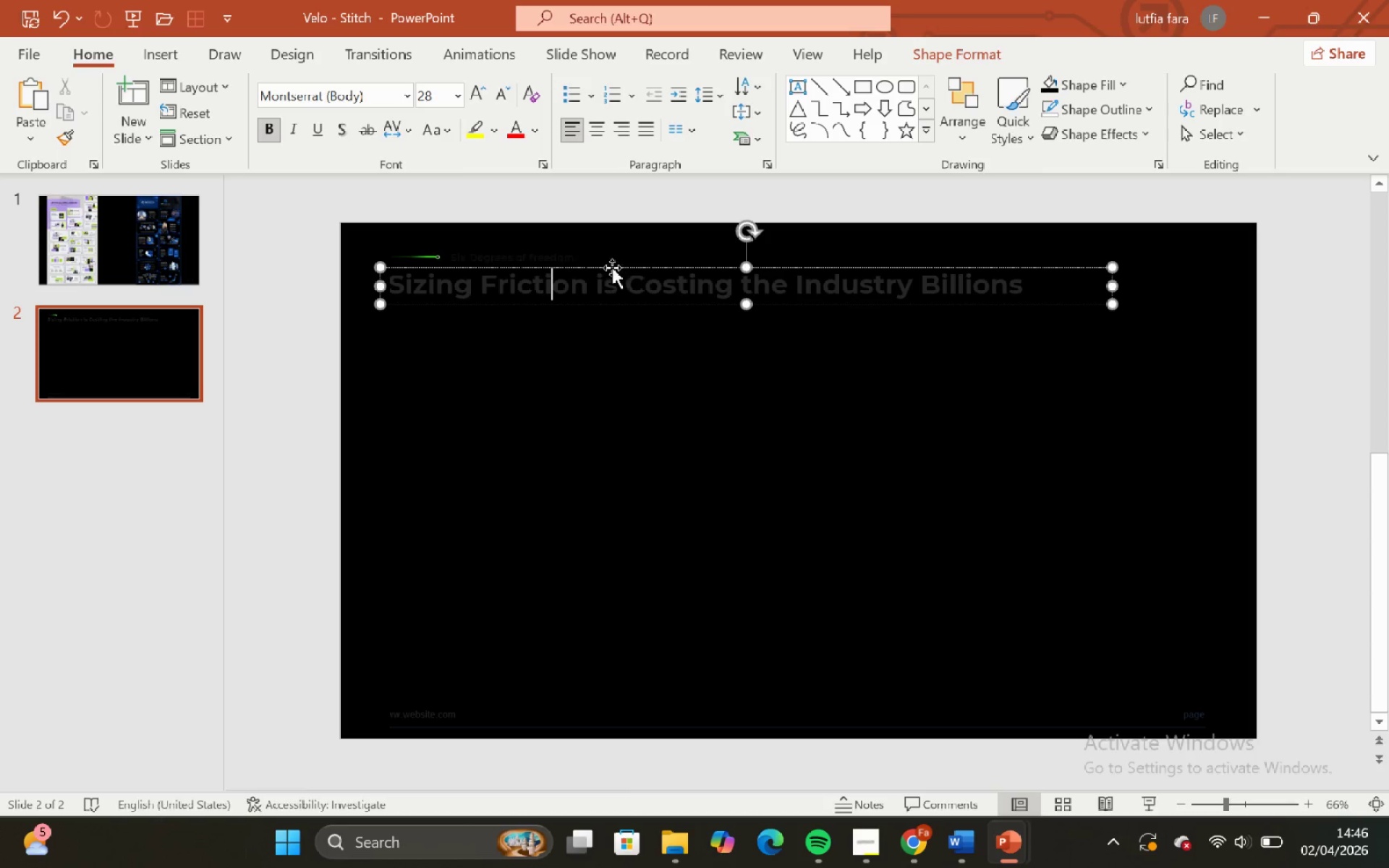 
left_click([612, 268])
 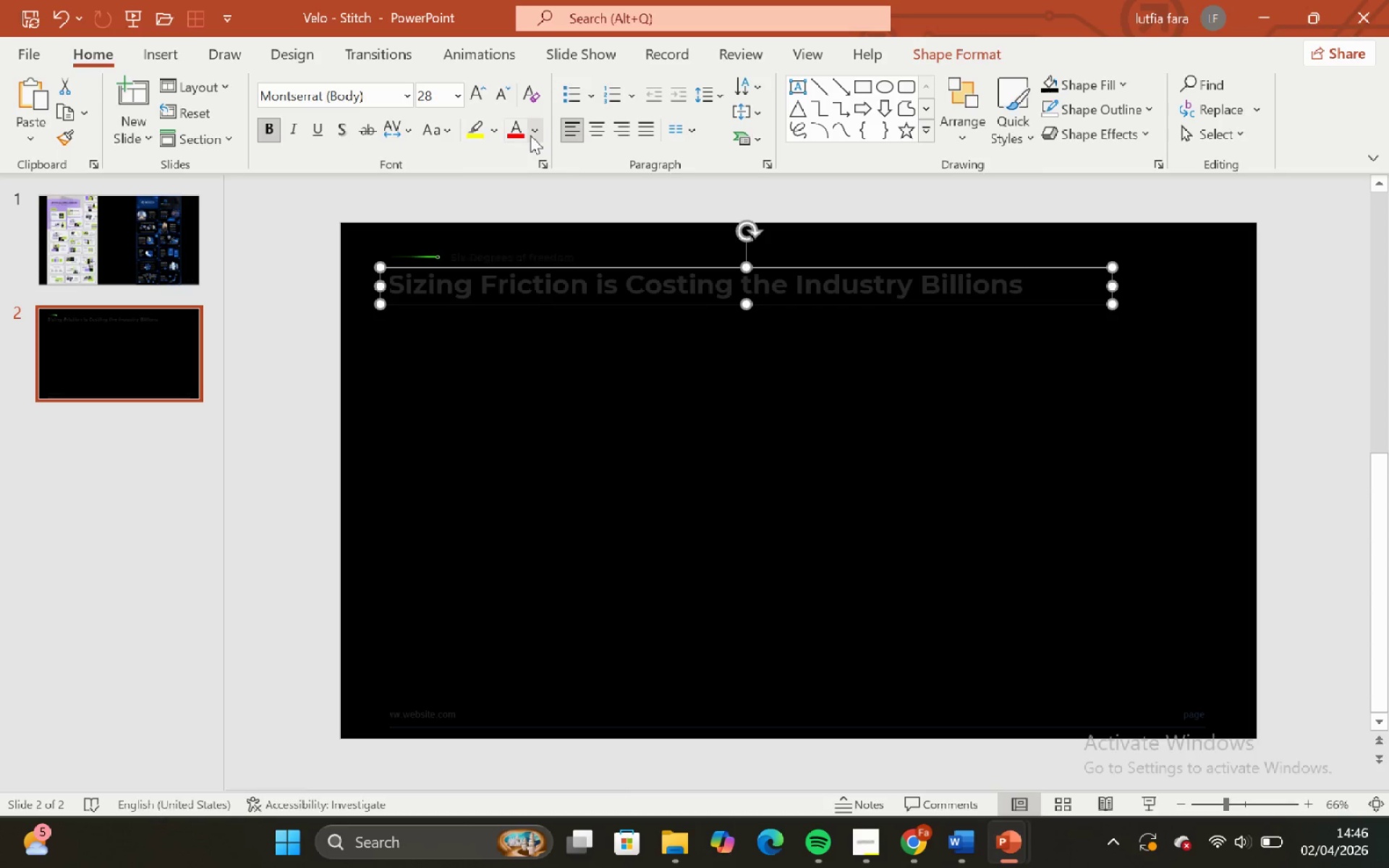 
left_click([528, 132])
 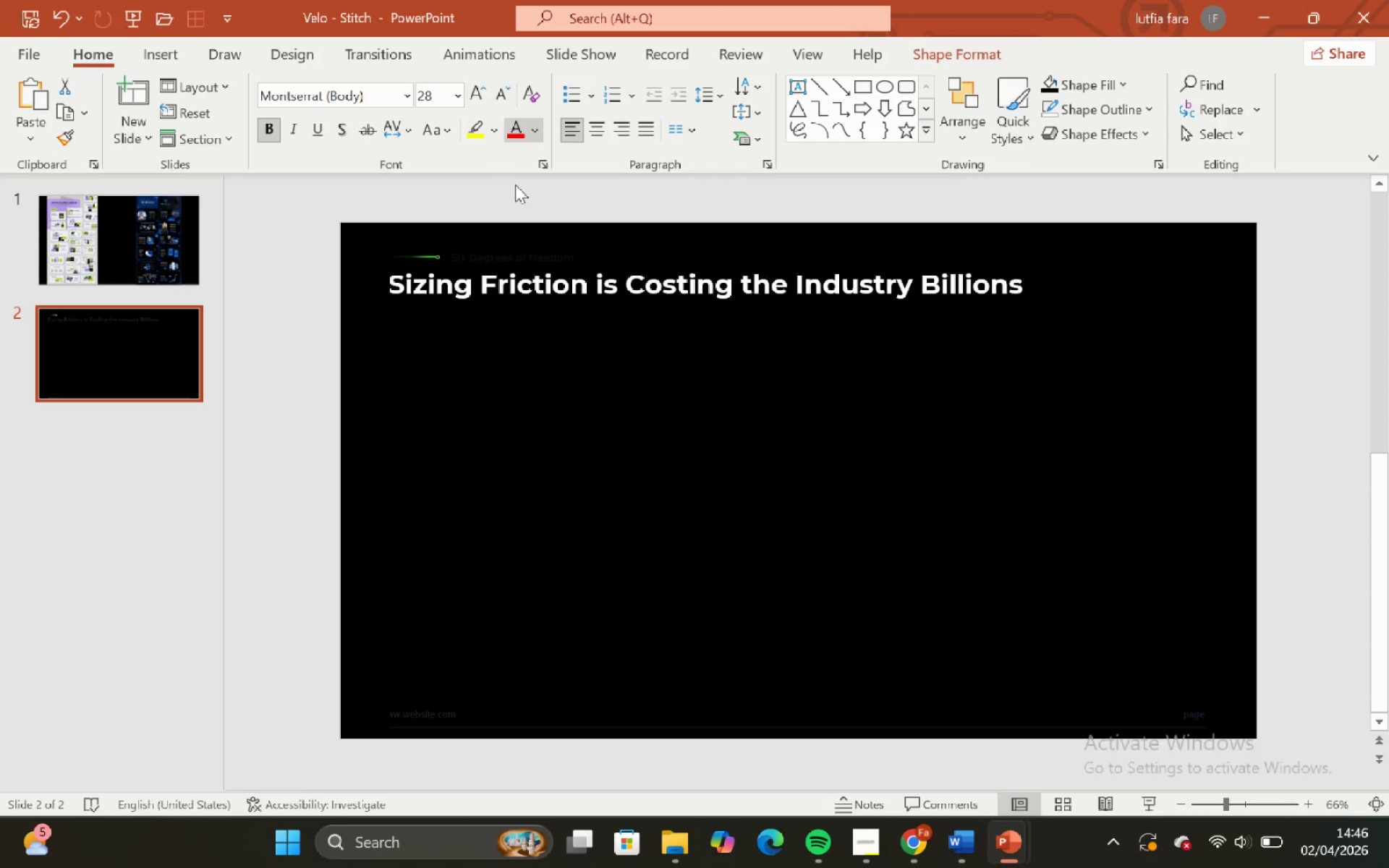 
double_click([533, 212])
 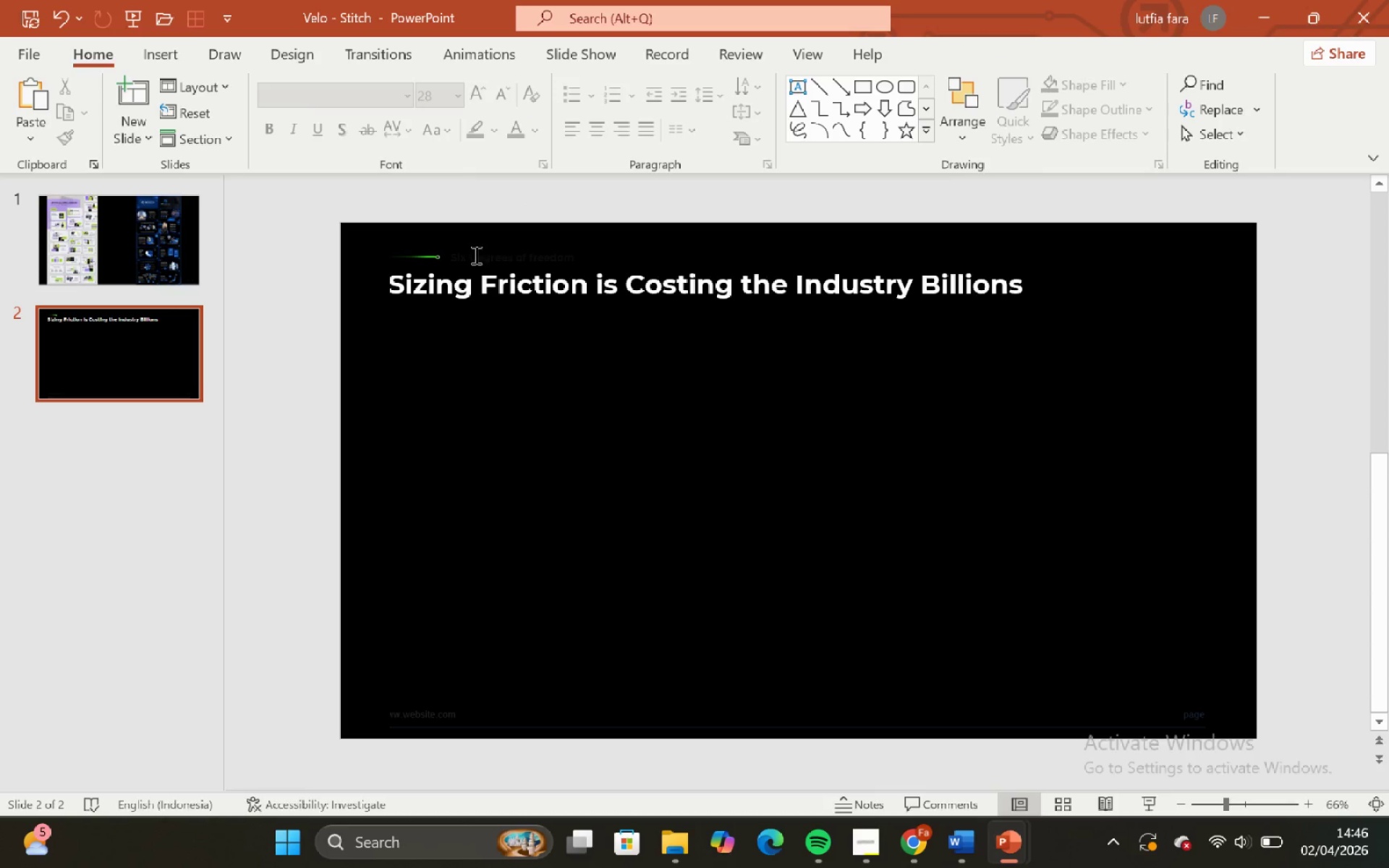 
triple_click([475, 255])
 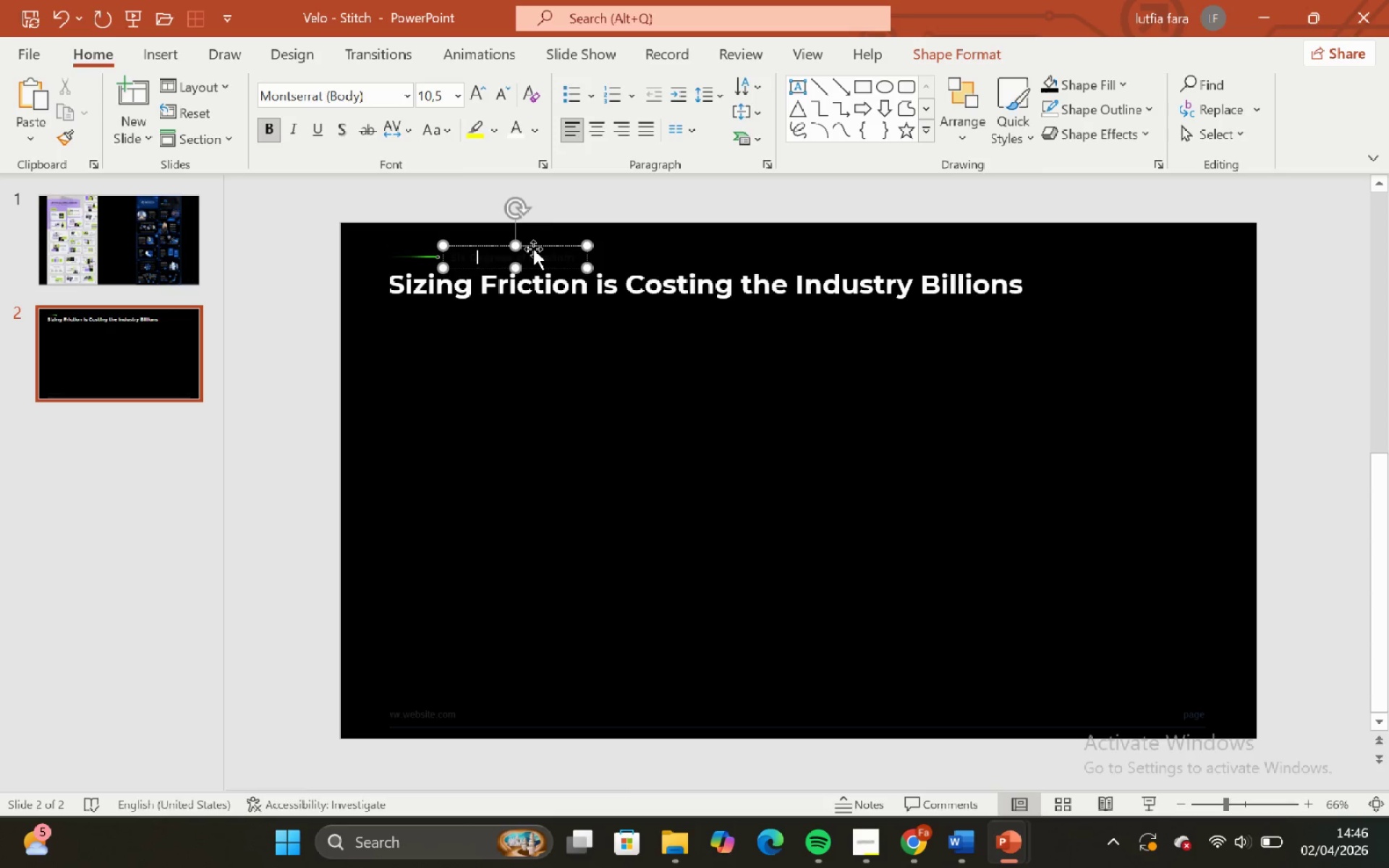 
left_click([534, 249])
 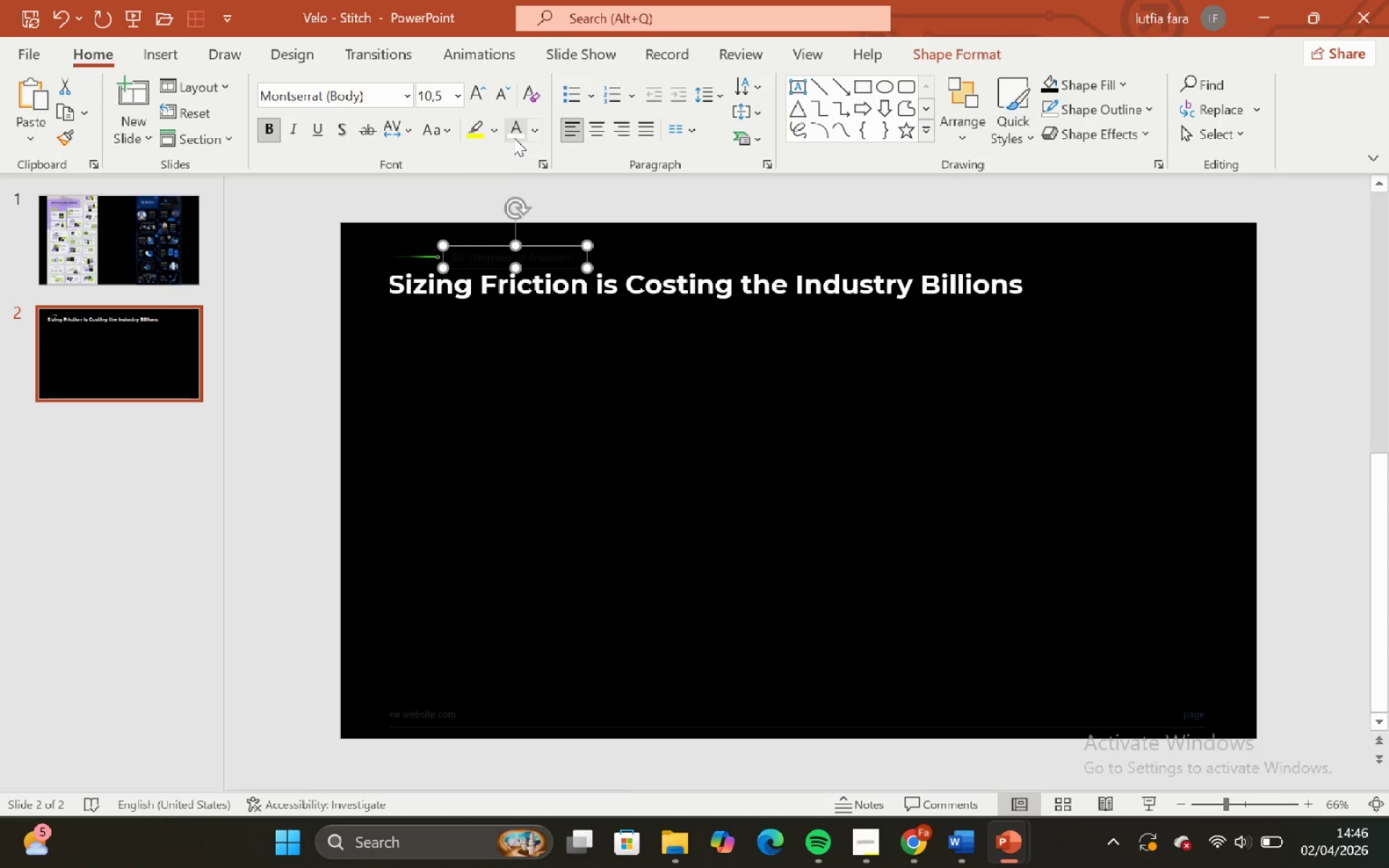 
left_click([514, 137])
 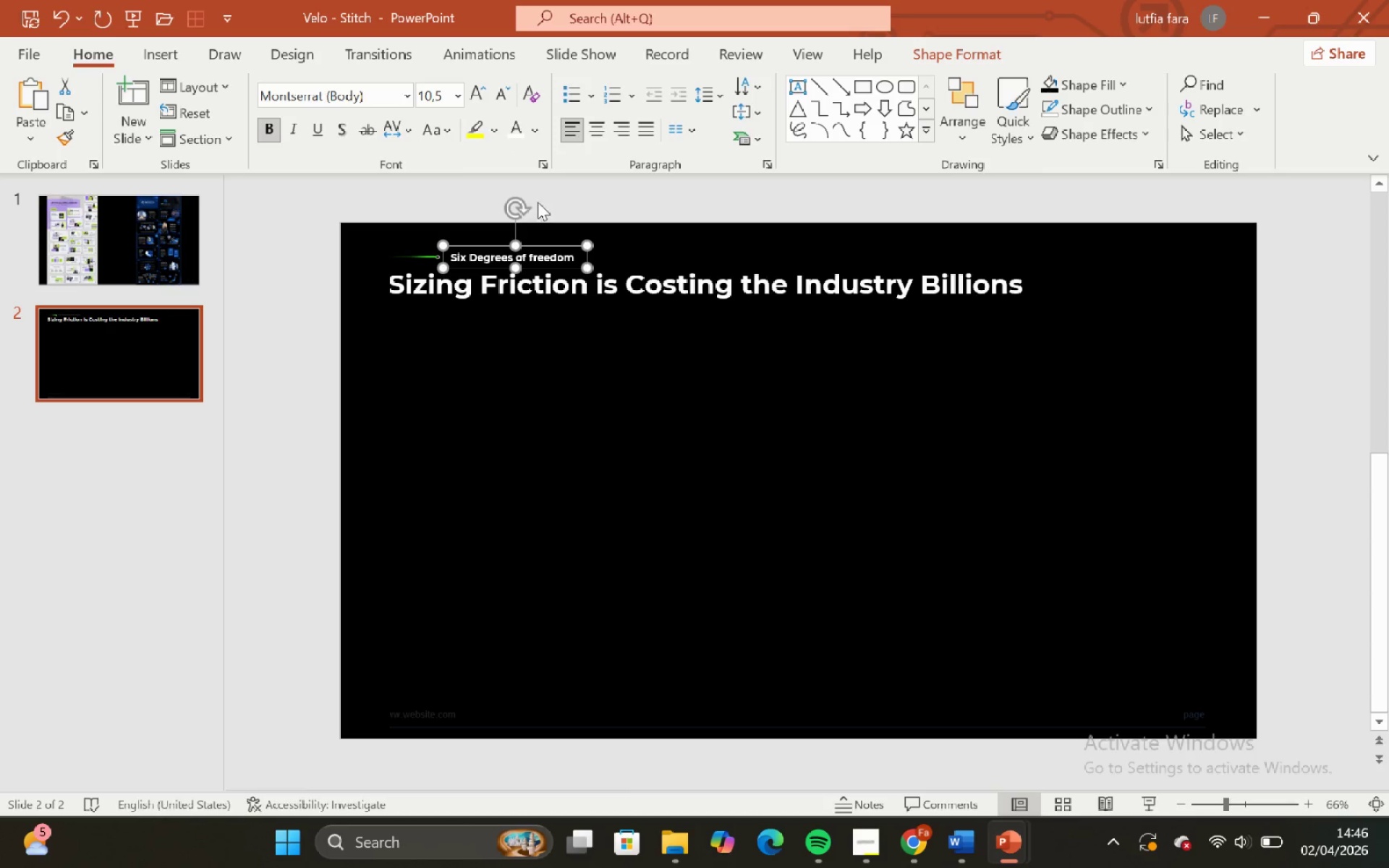 
left_click([539, 199])
 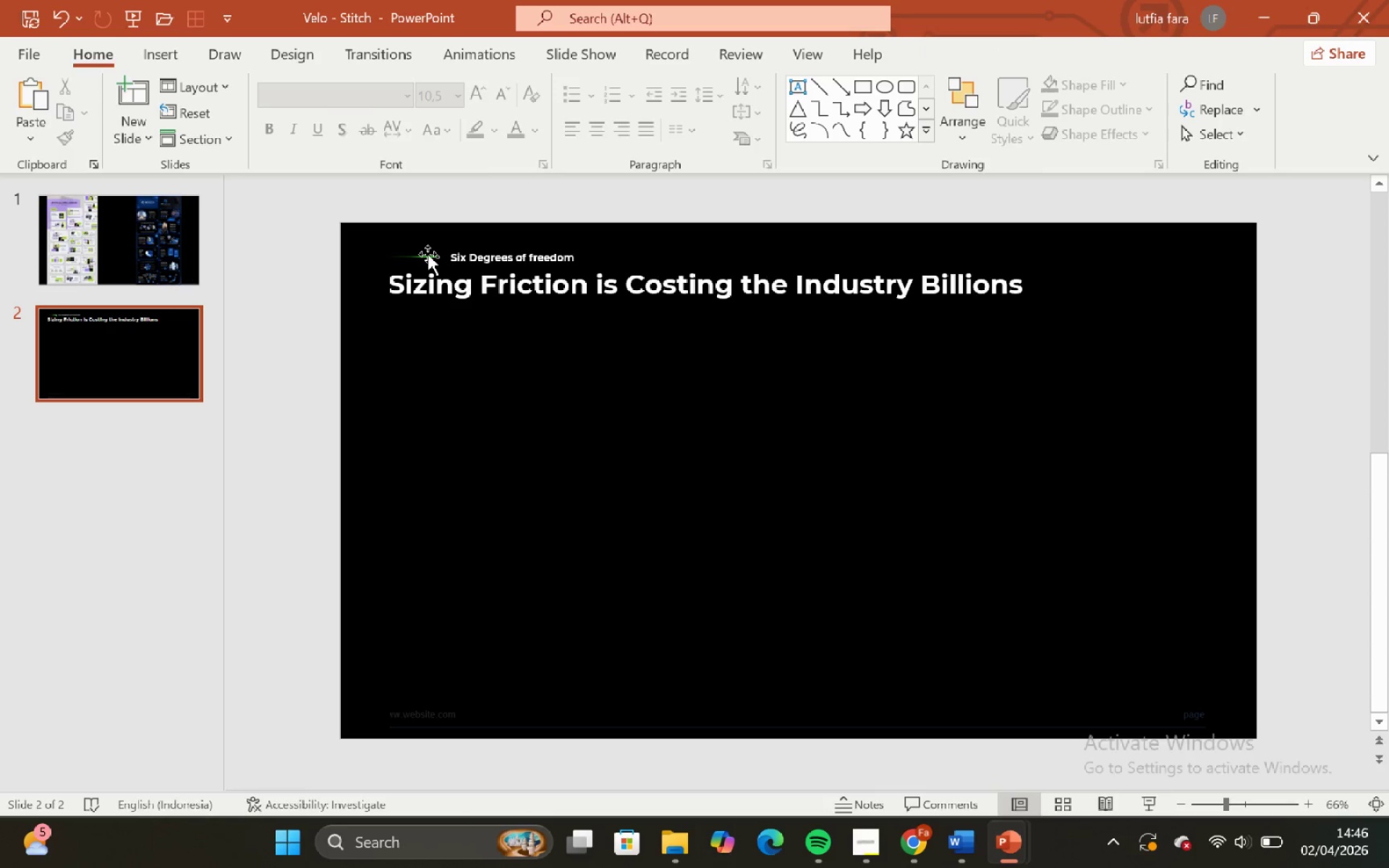 
left_click([427, 255])
 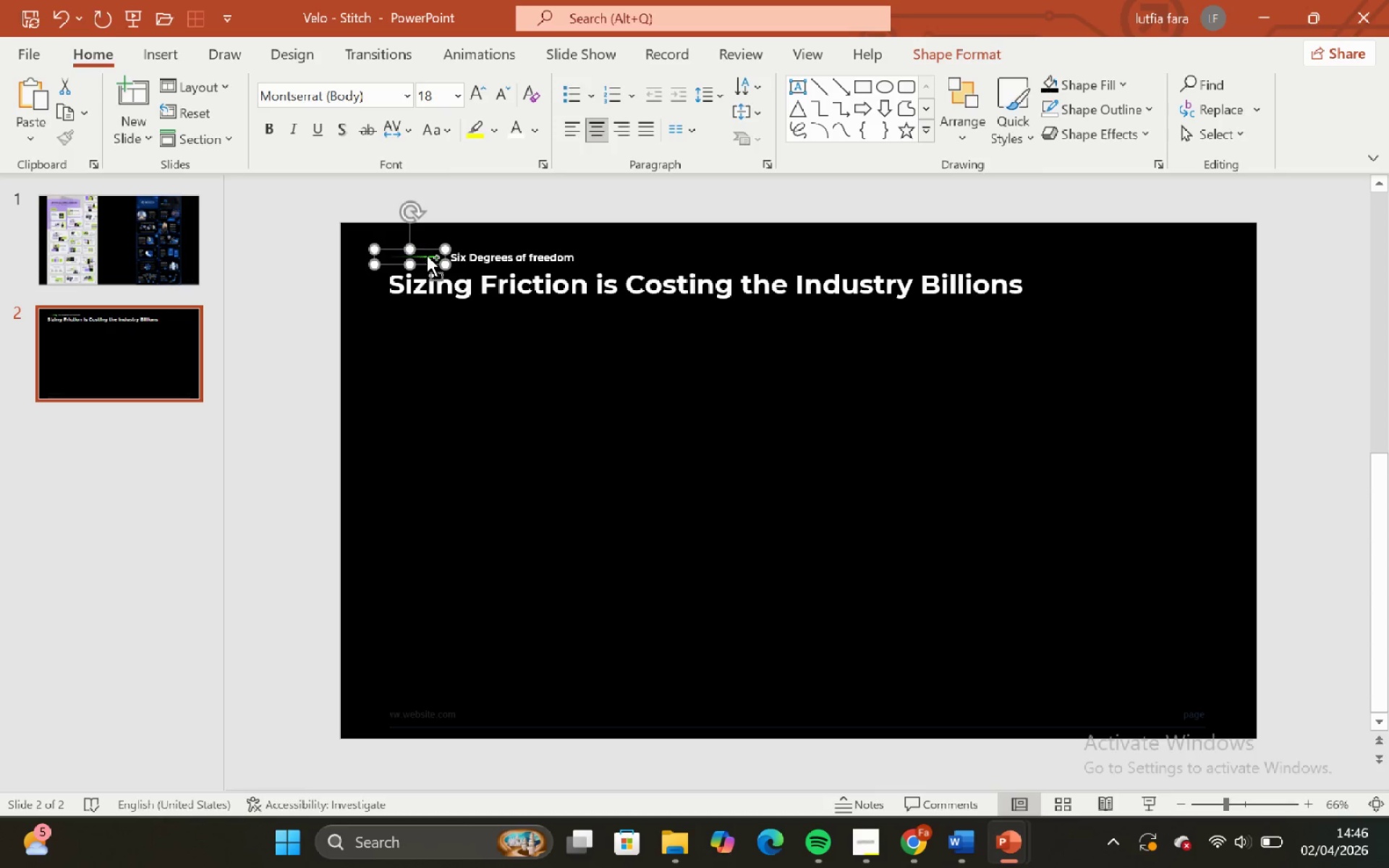 
hold_key(key=ControlLeft, duration=0.78)
hold_key(key=ShiftLeft, duration=0.56)
scroll: coordinate [427, 255], scroll_direction: up, amount: 8.0
 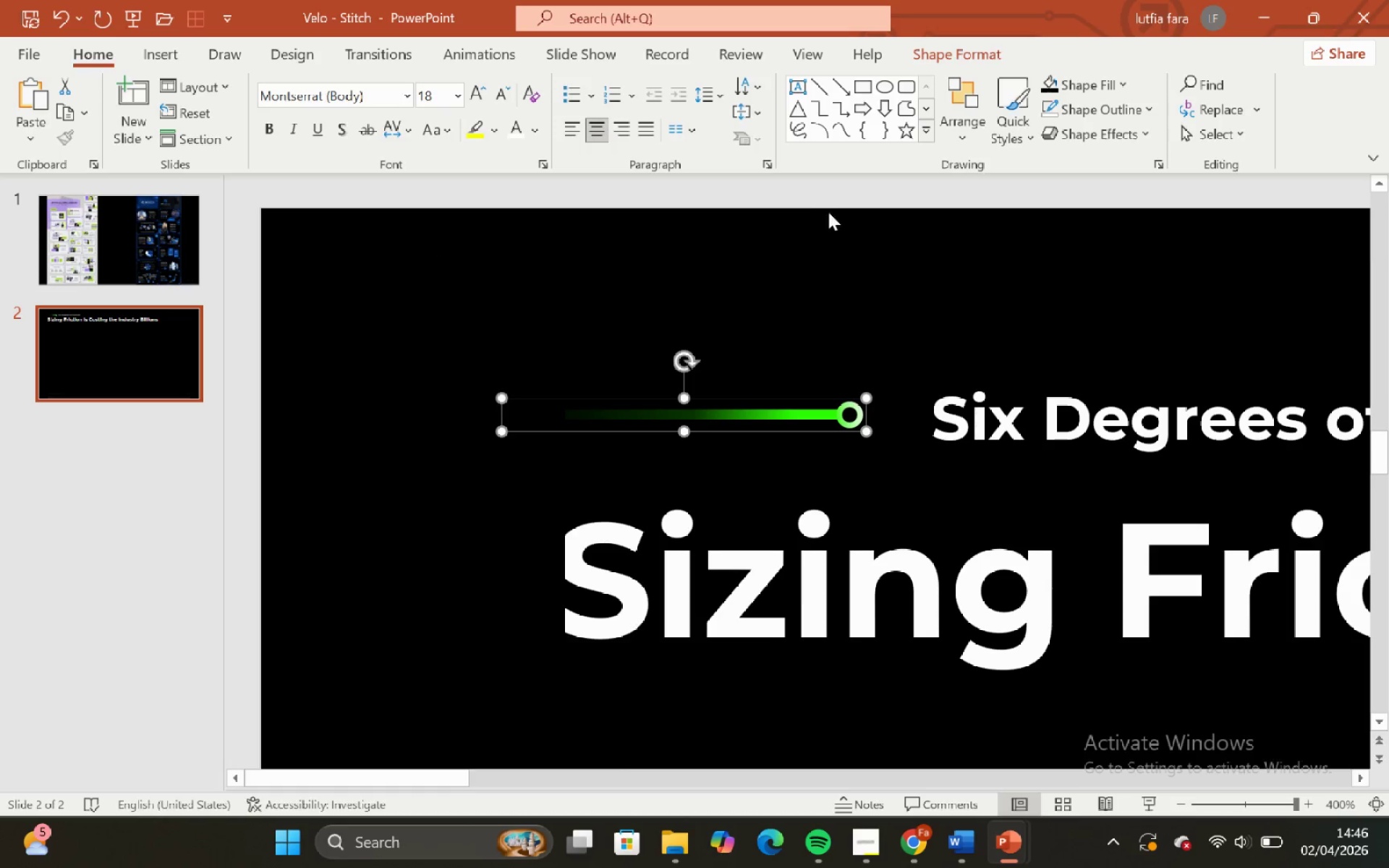 
left_click([813, 184])
 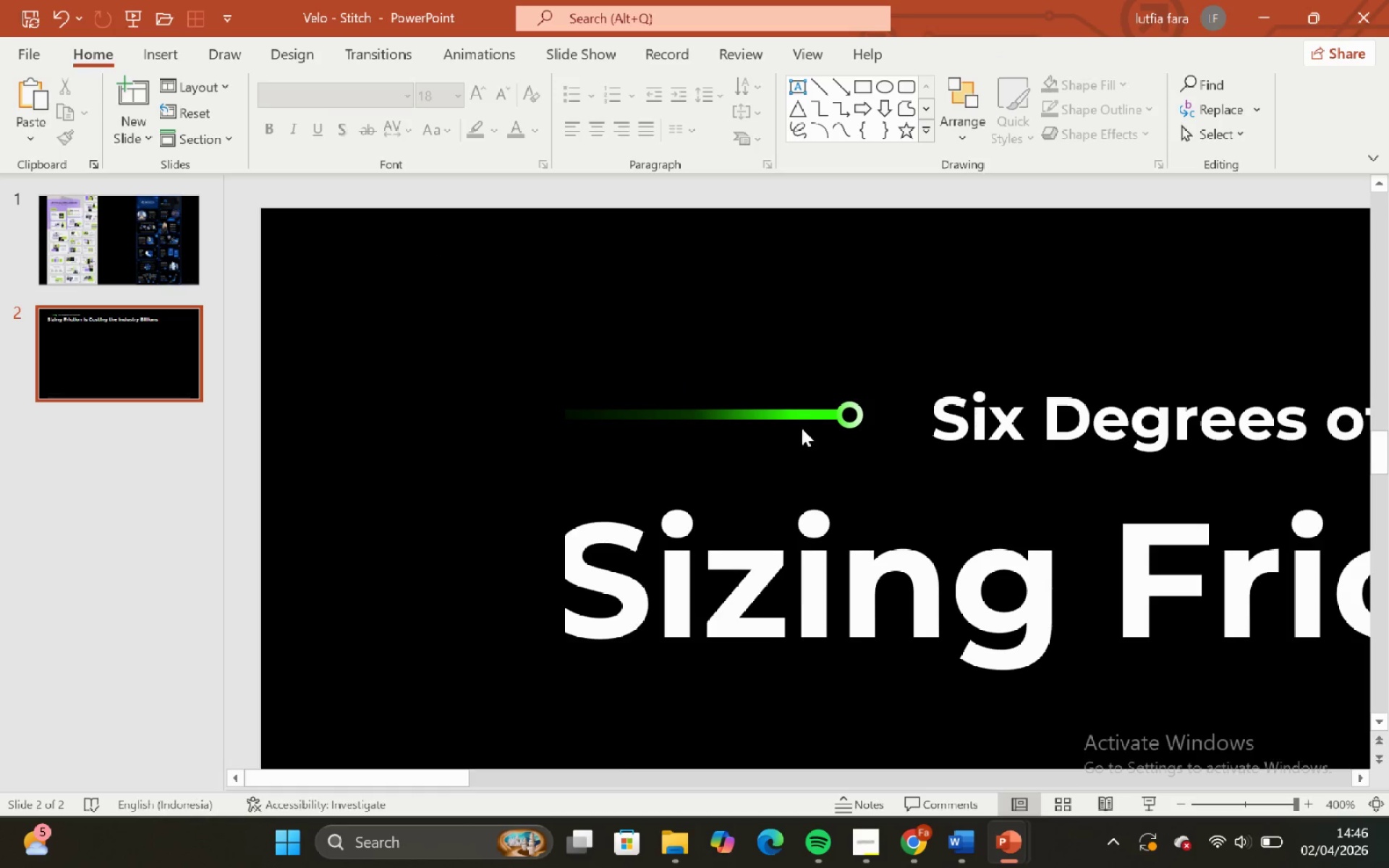 
left_click([795, 405])
 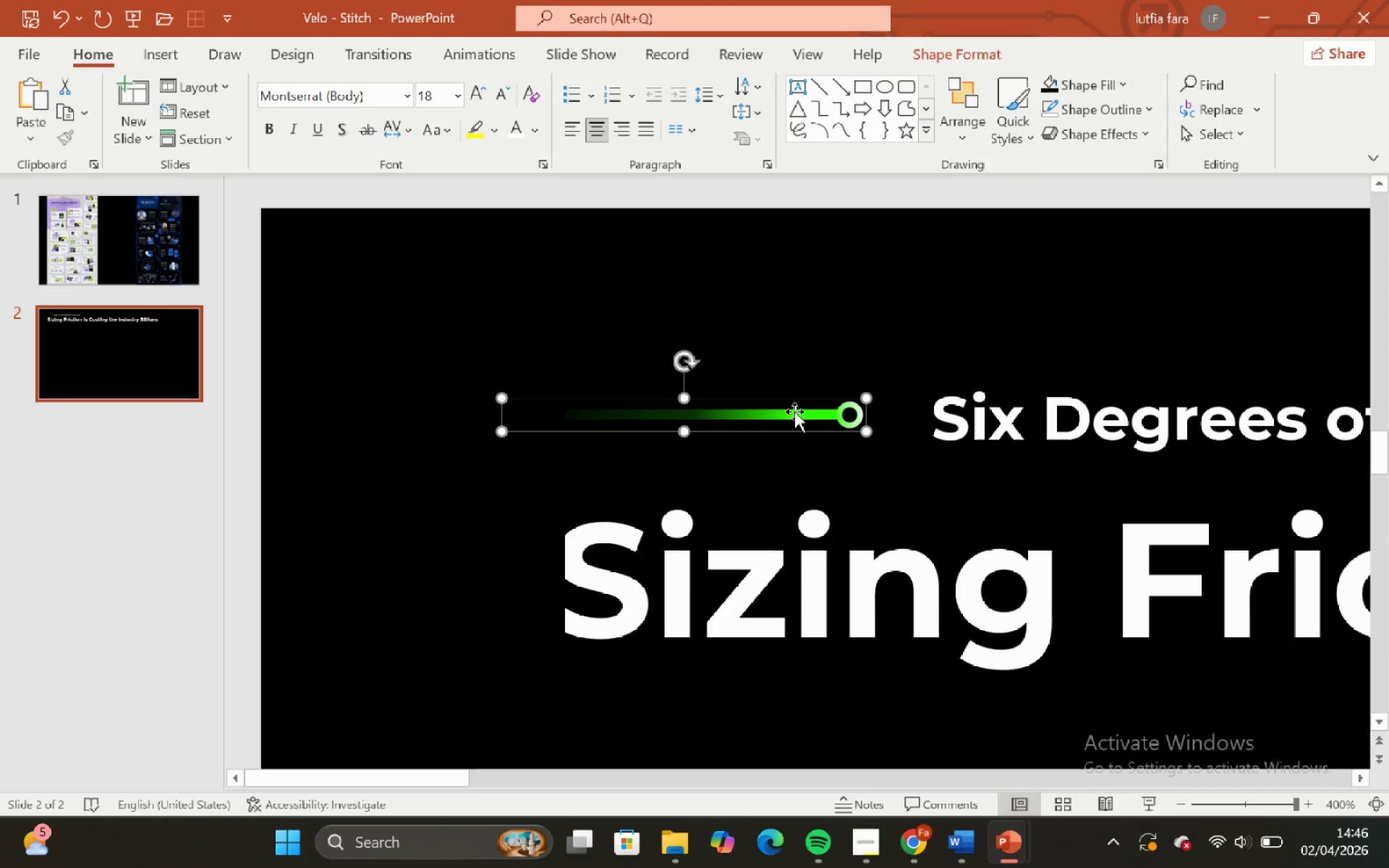 
right_click([794, 412])
 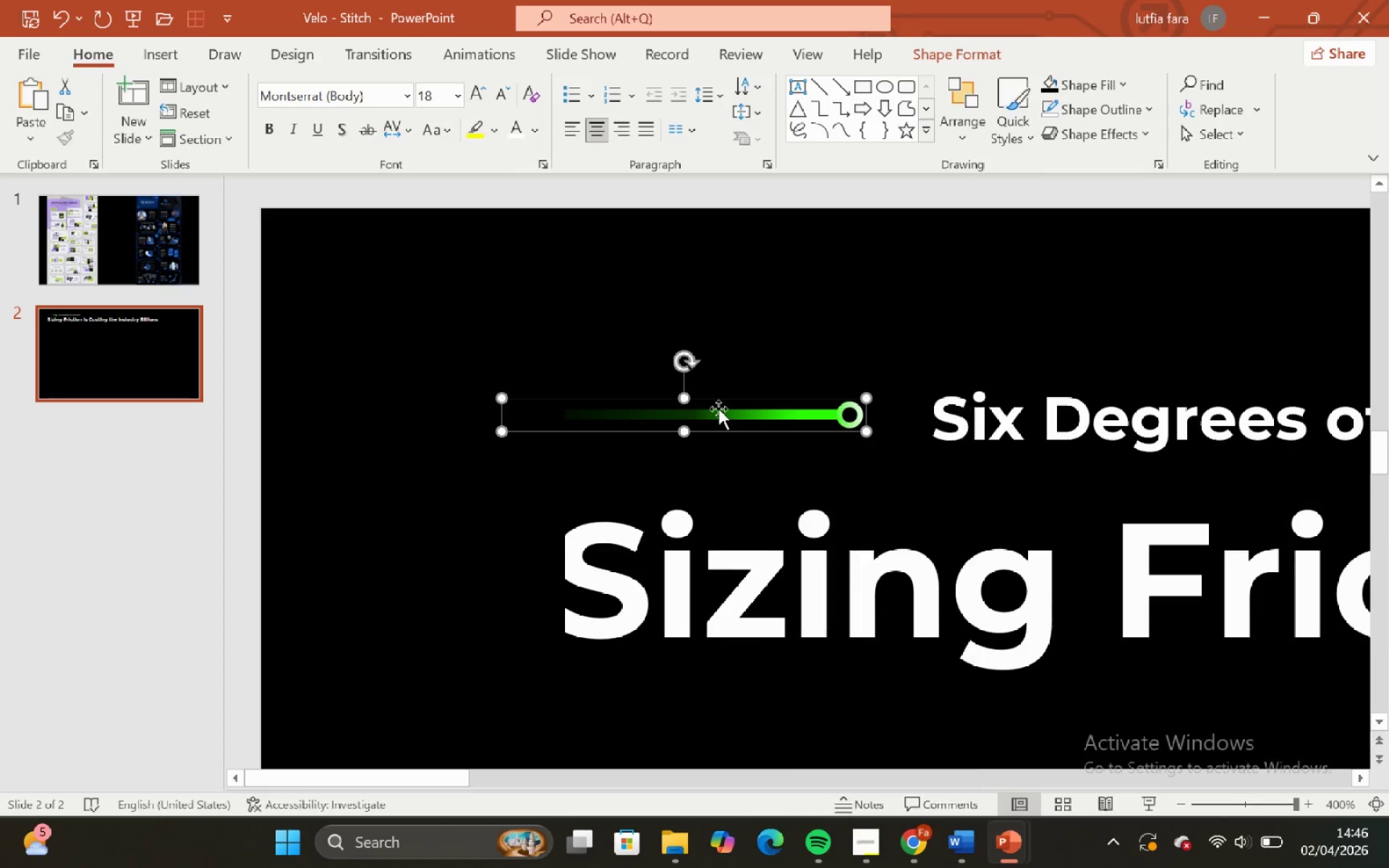 
double_click([718, 412])
 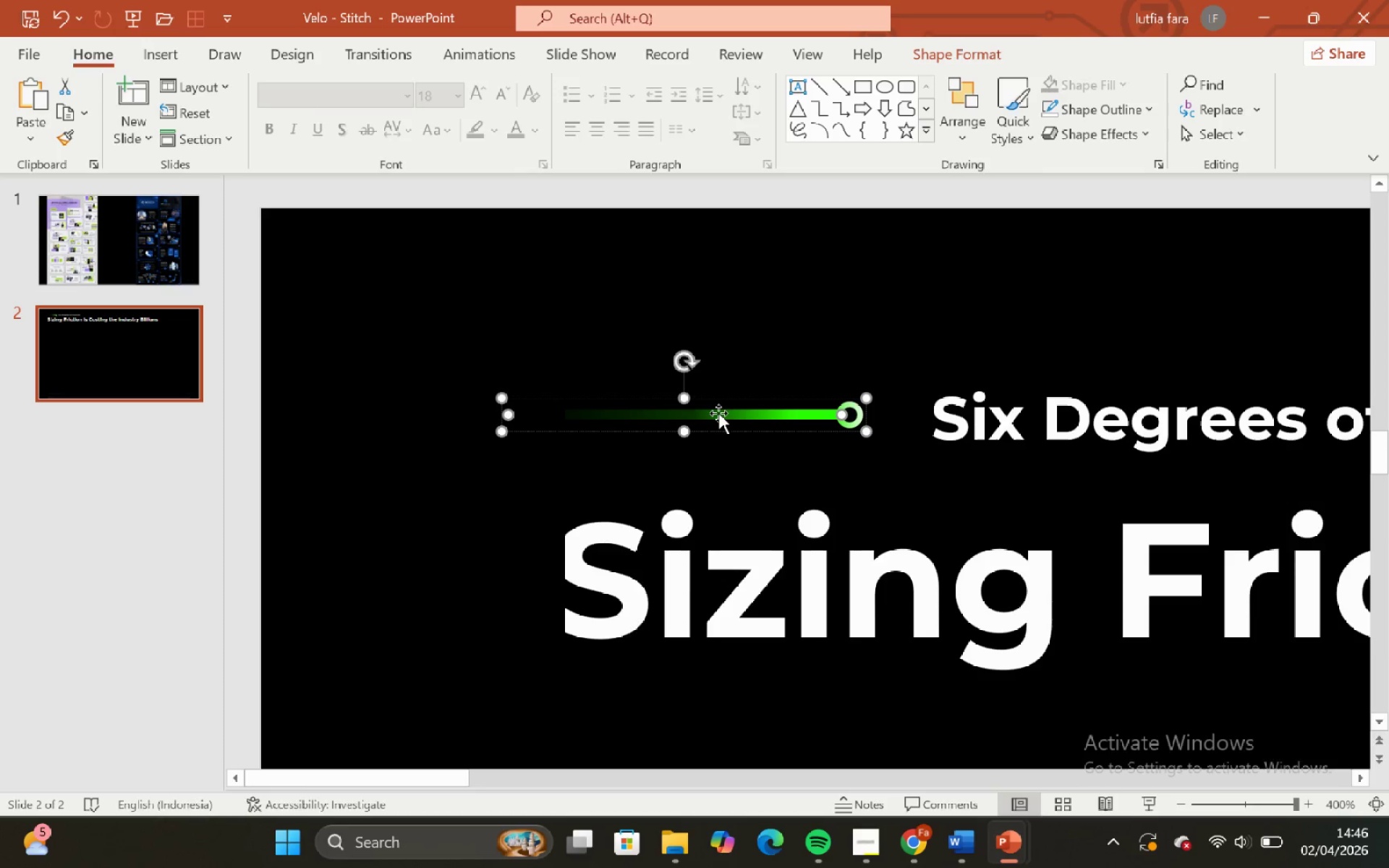 
right_click([718, 413])
 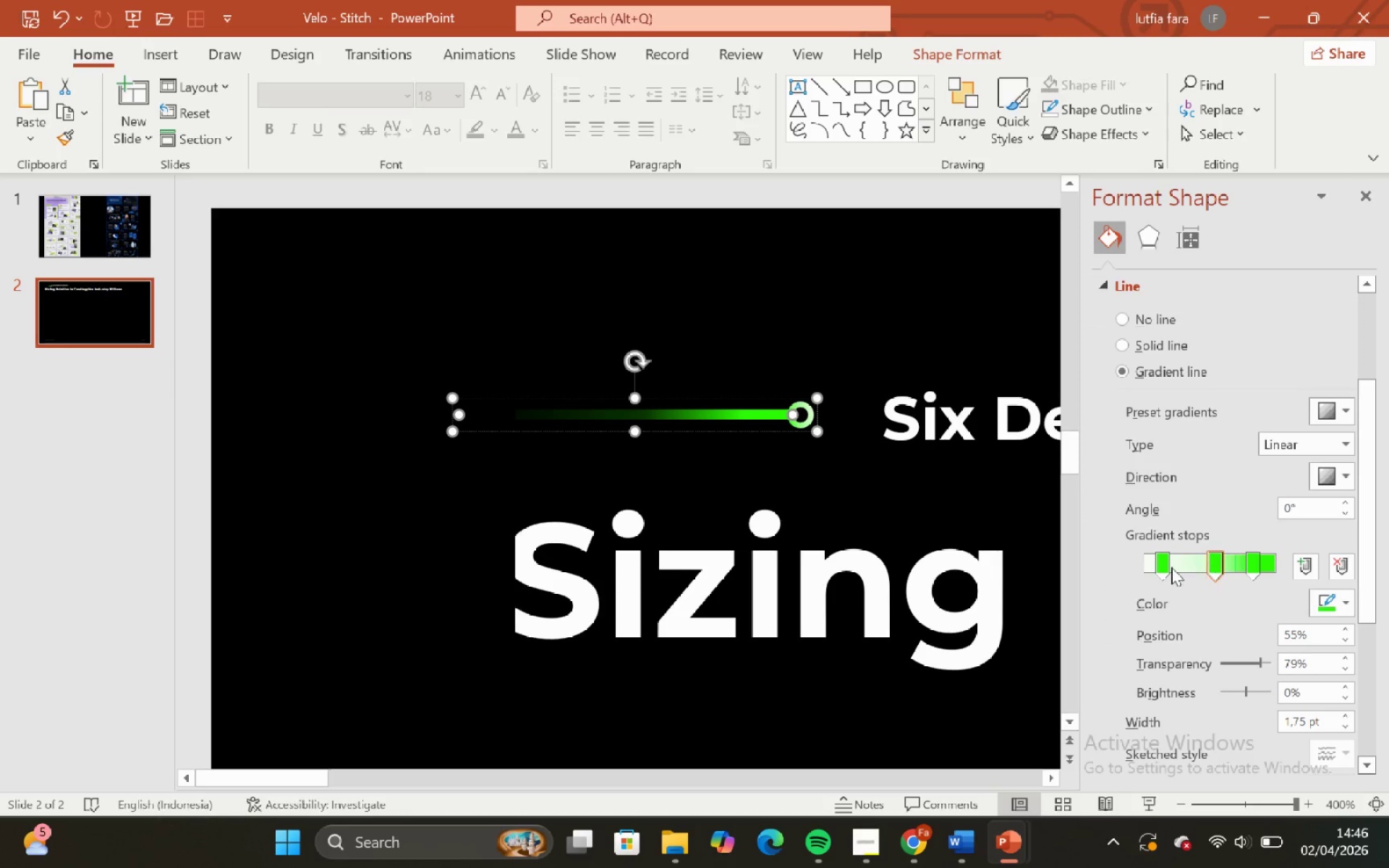 
left_click_drag(start_coordinate=[1260, 663], to_coordinate=[1256, 679])
 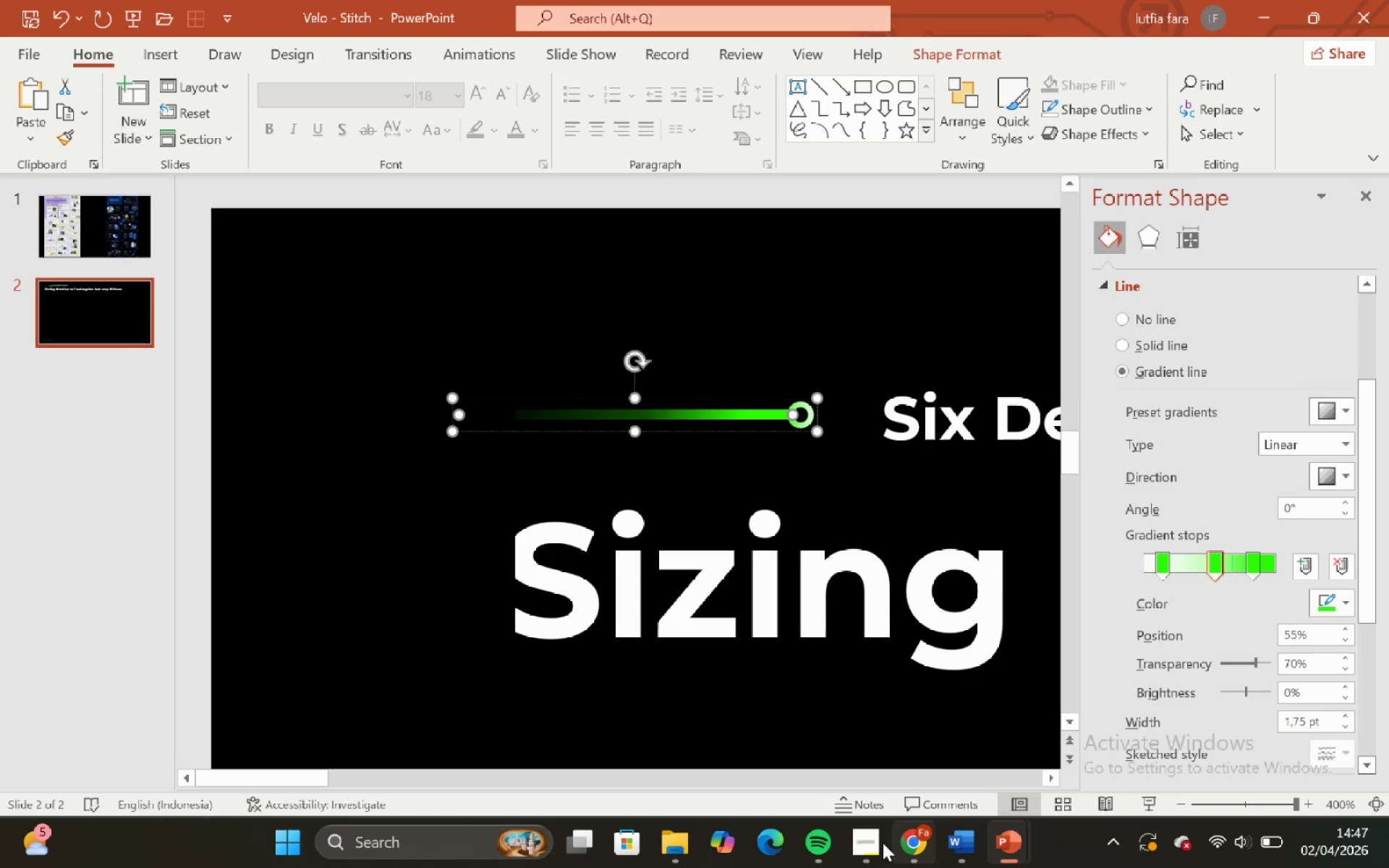 
left_click([867, 843])